 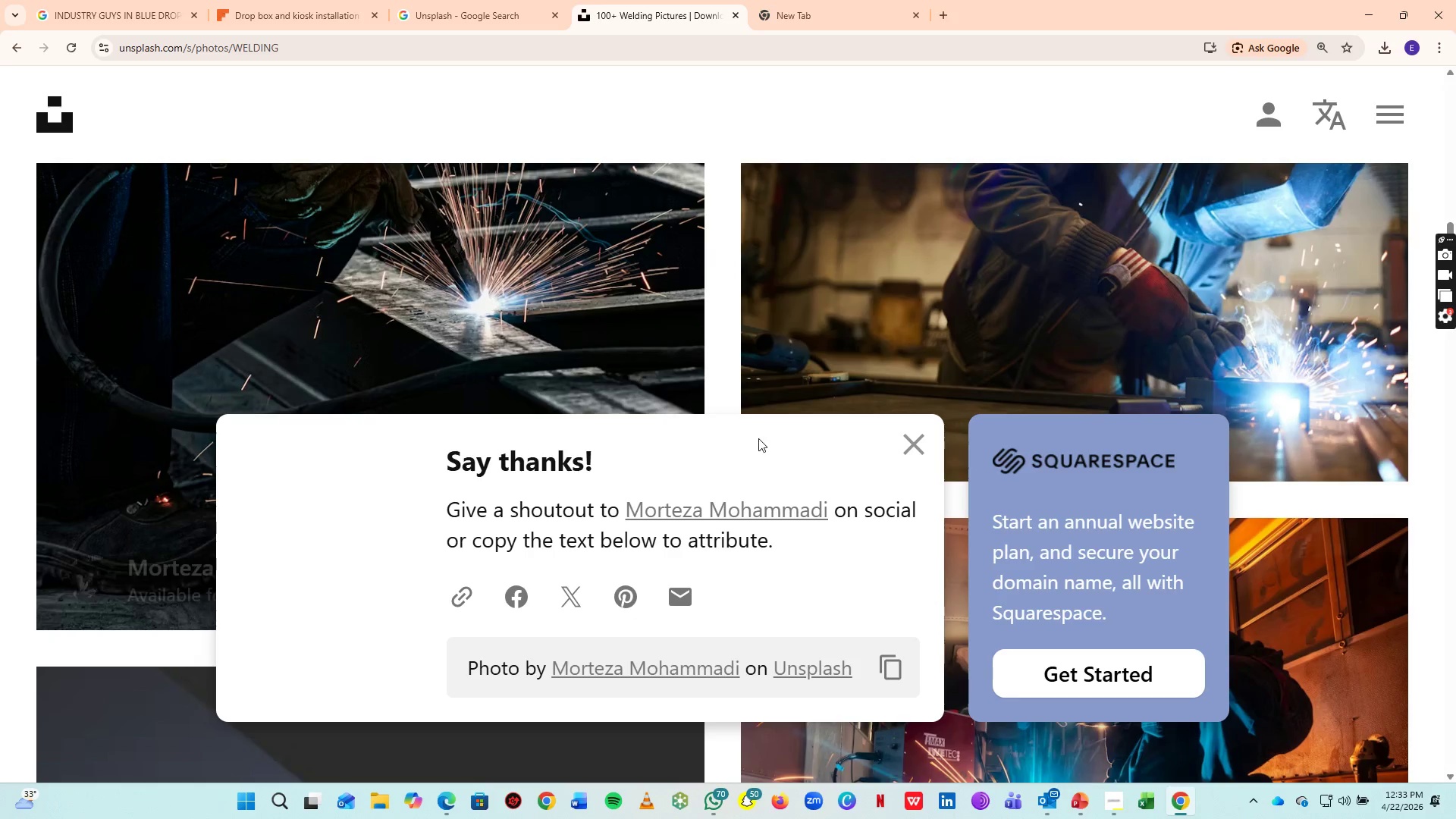 
key(Alt+Tab)
 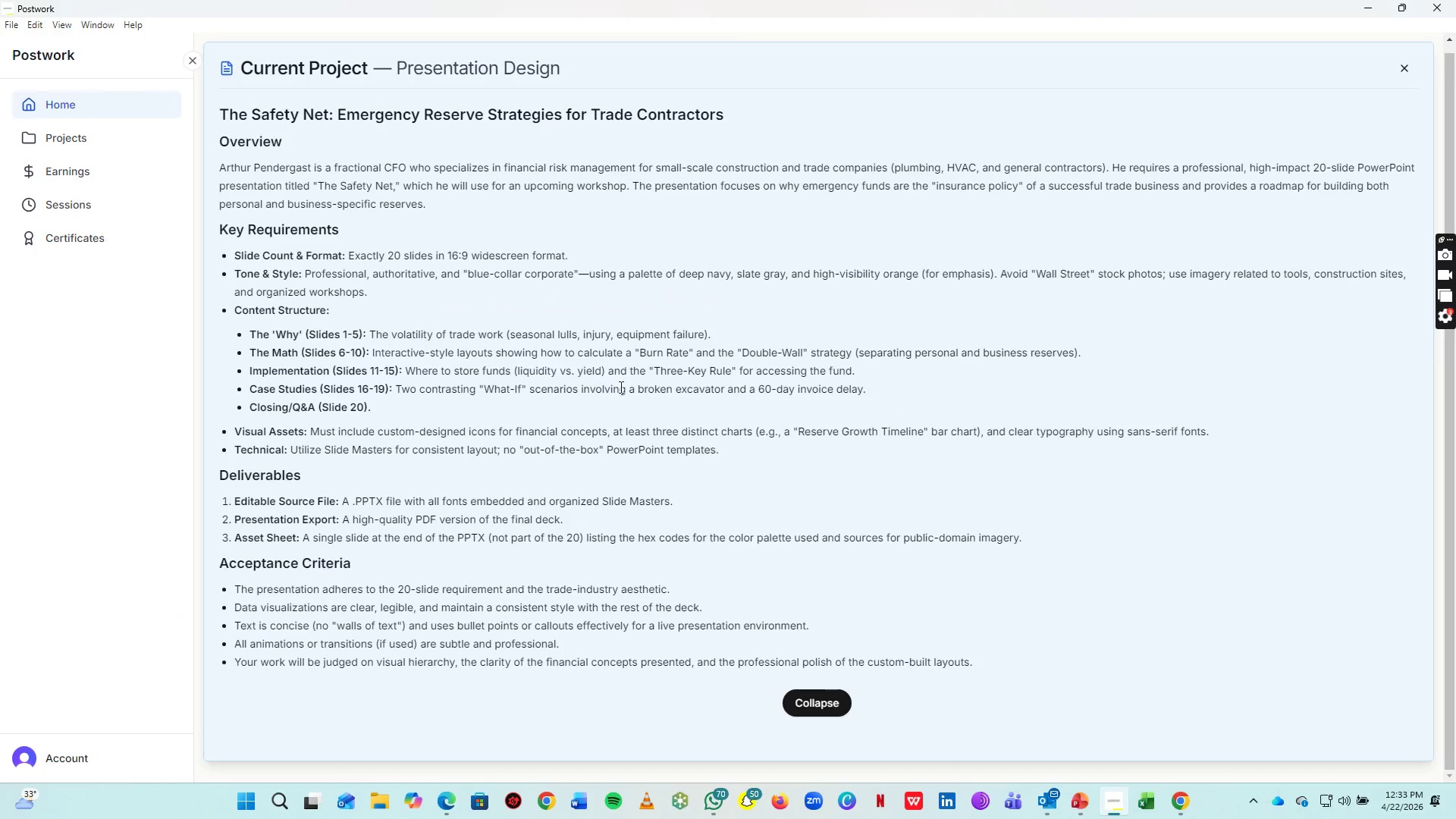 
key(Alt+Tab)
 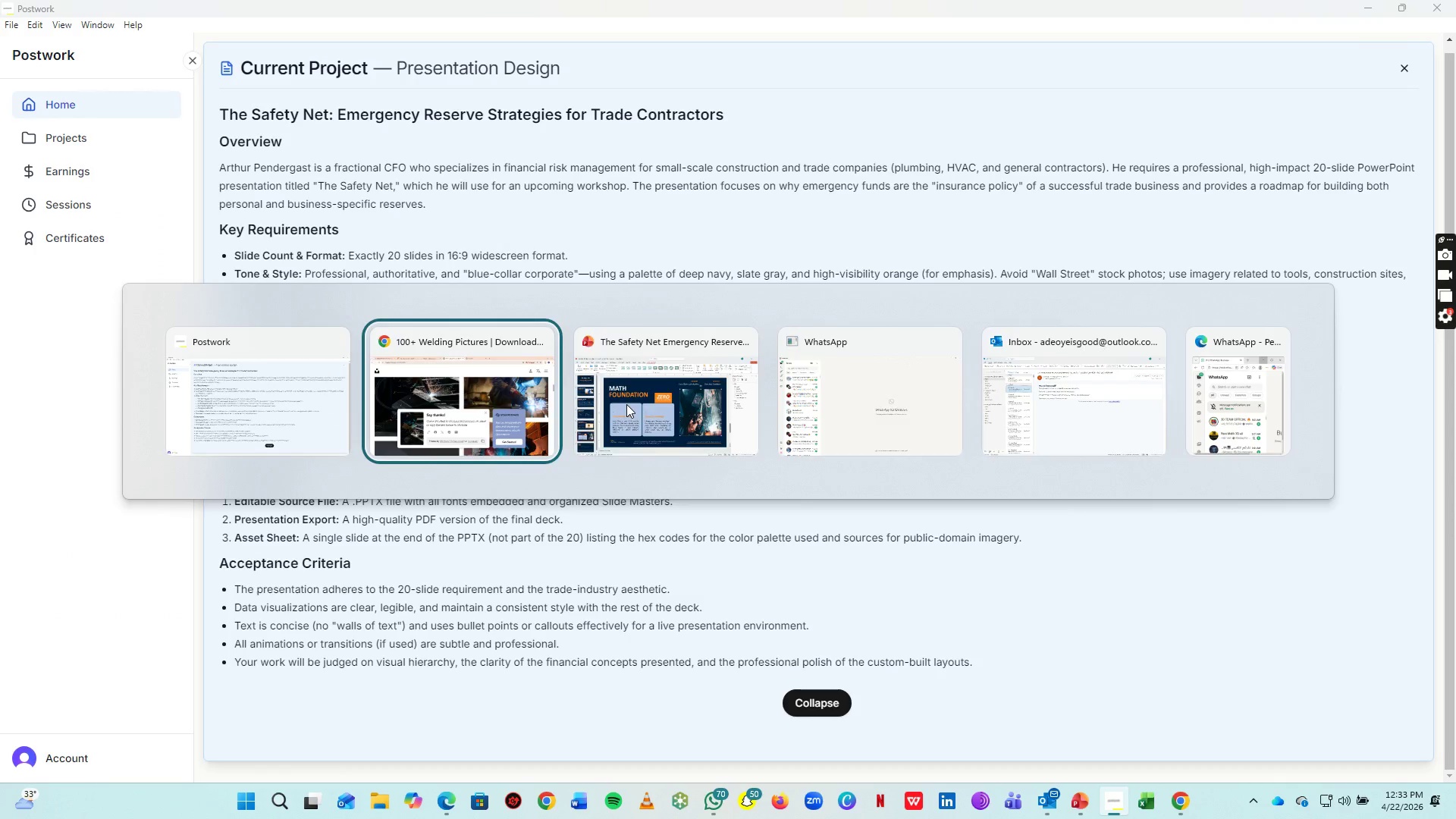 
key(Alt+Tab)
 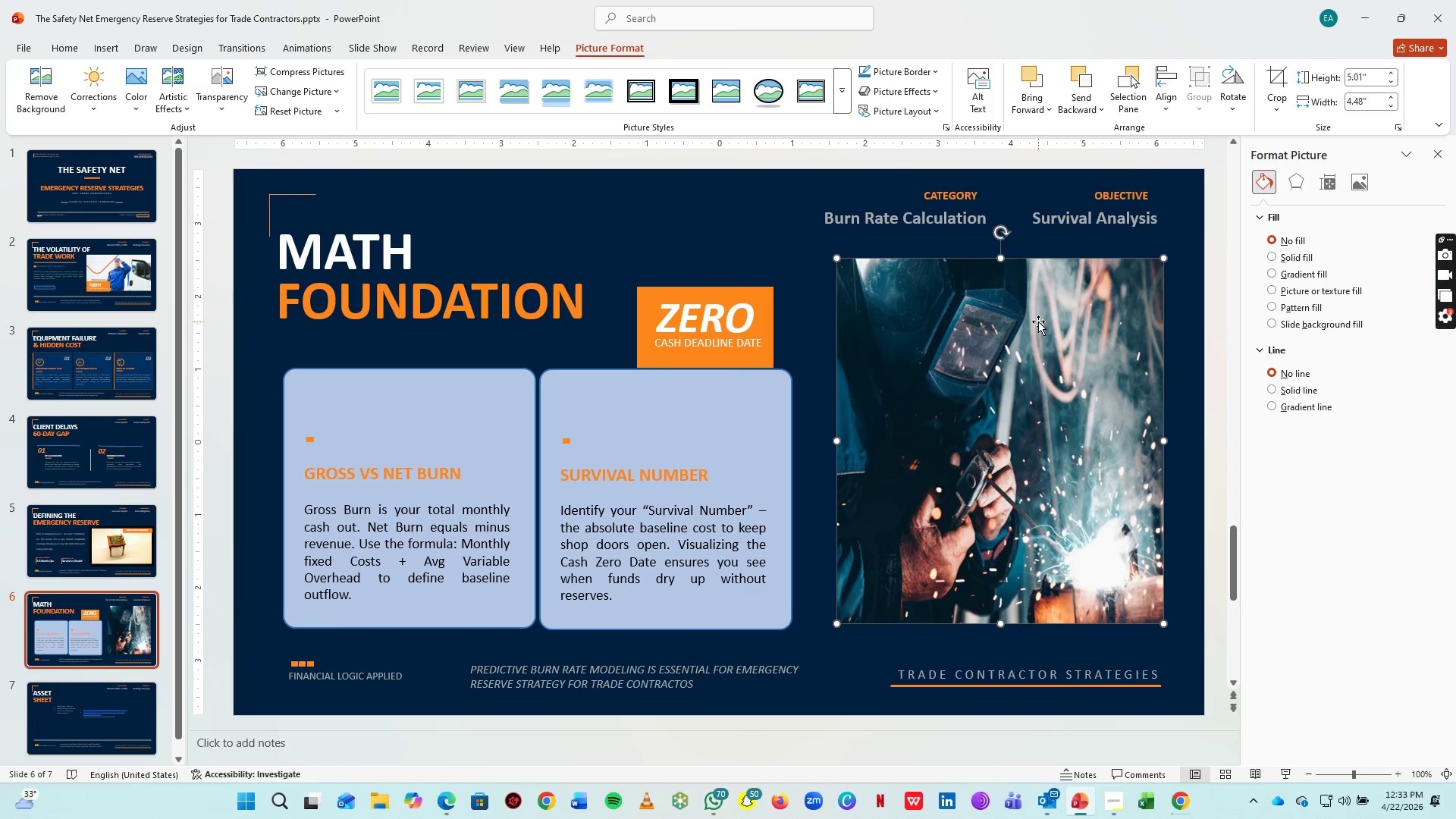 
left_click([1038, 322])
 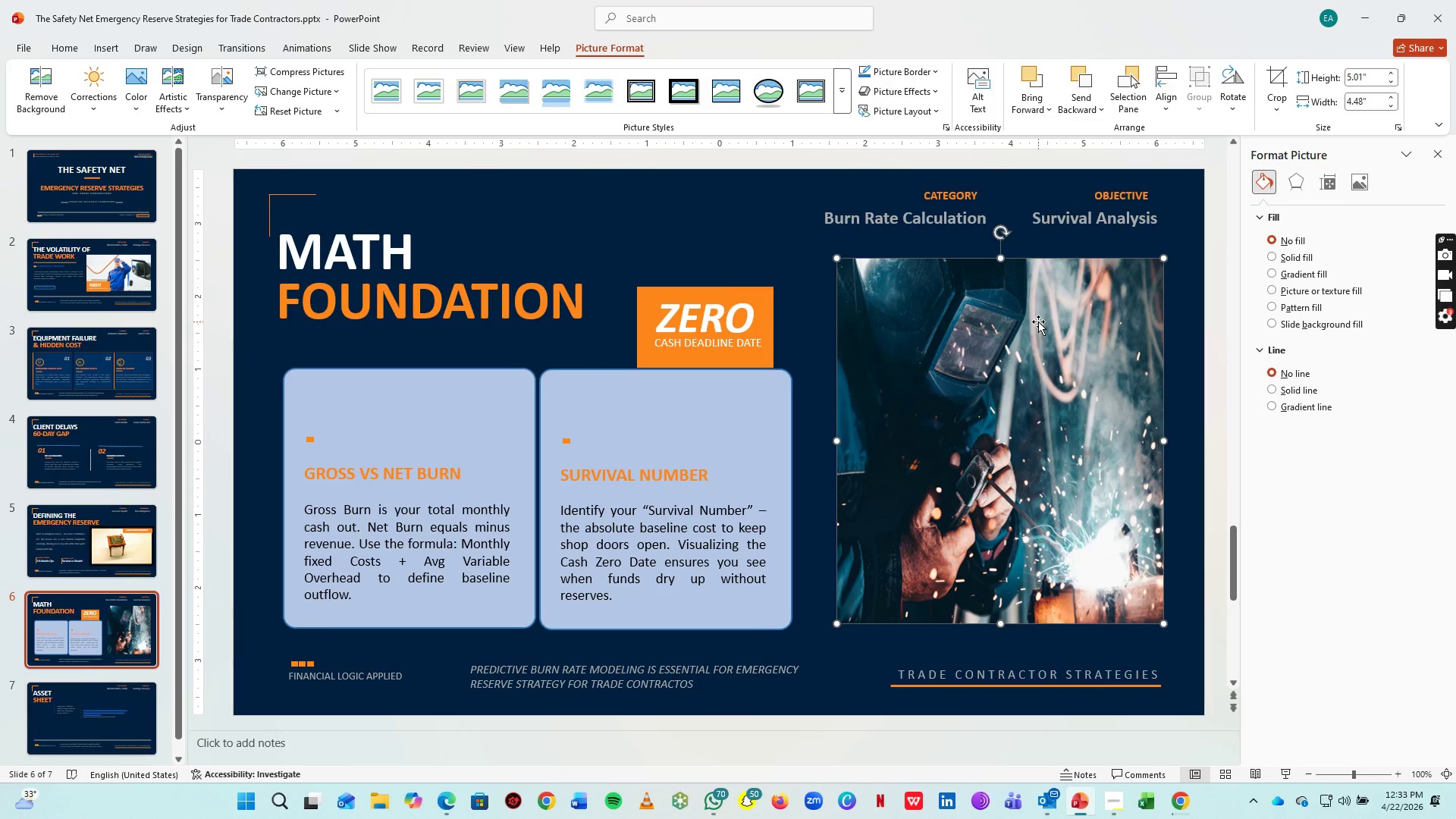 
key(Delete)
 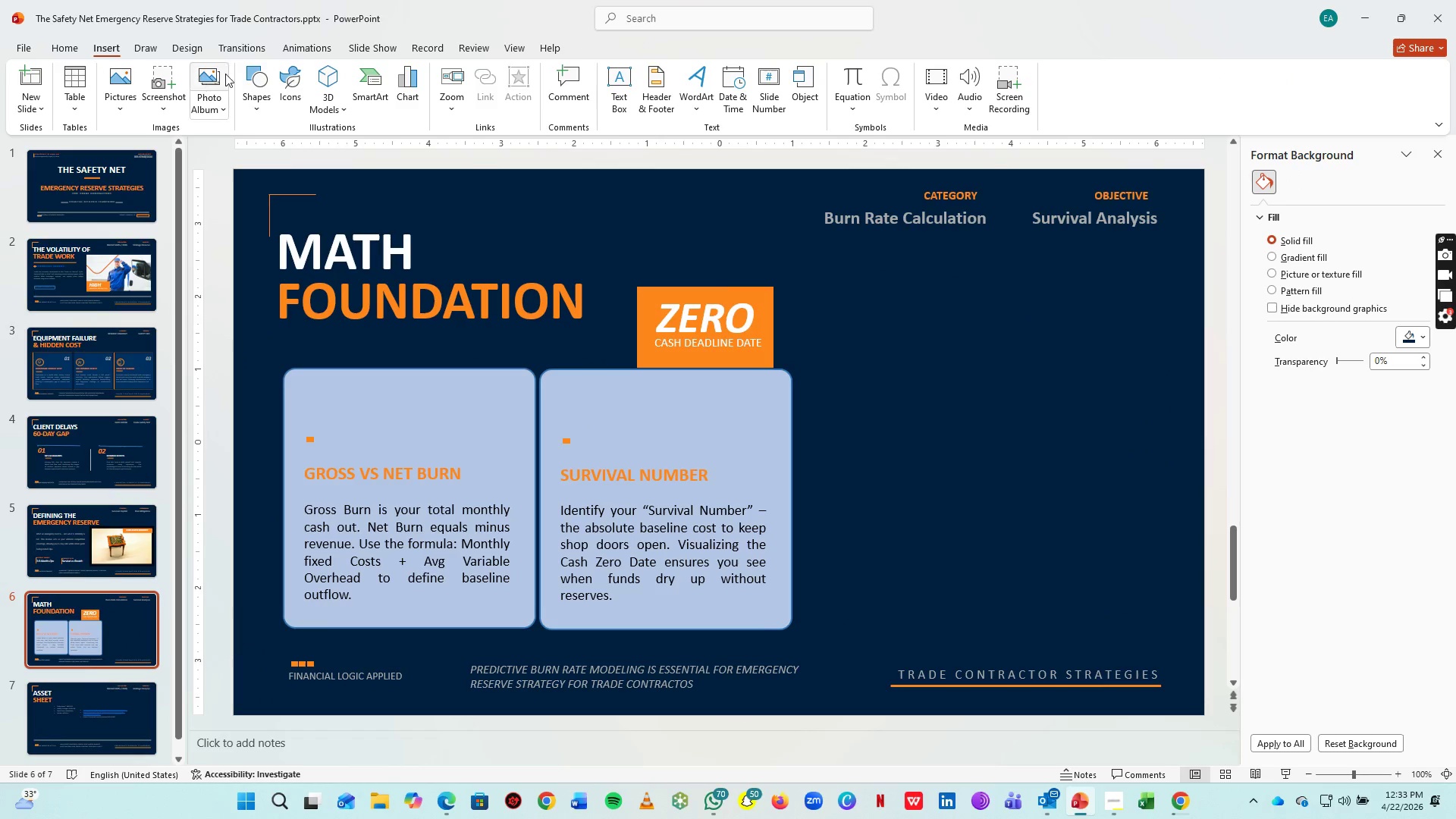 
left_click([130, 77])
 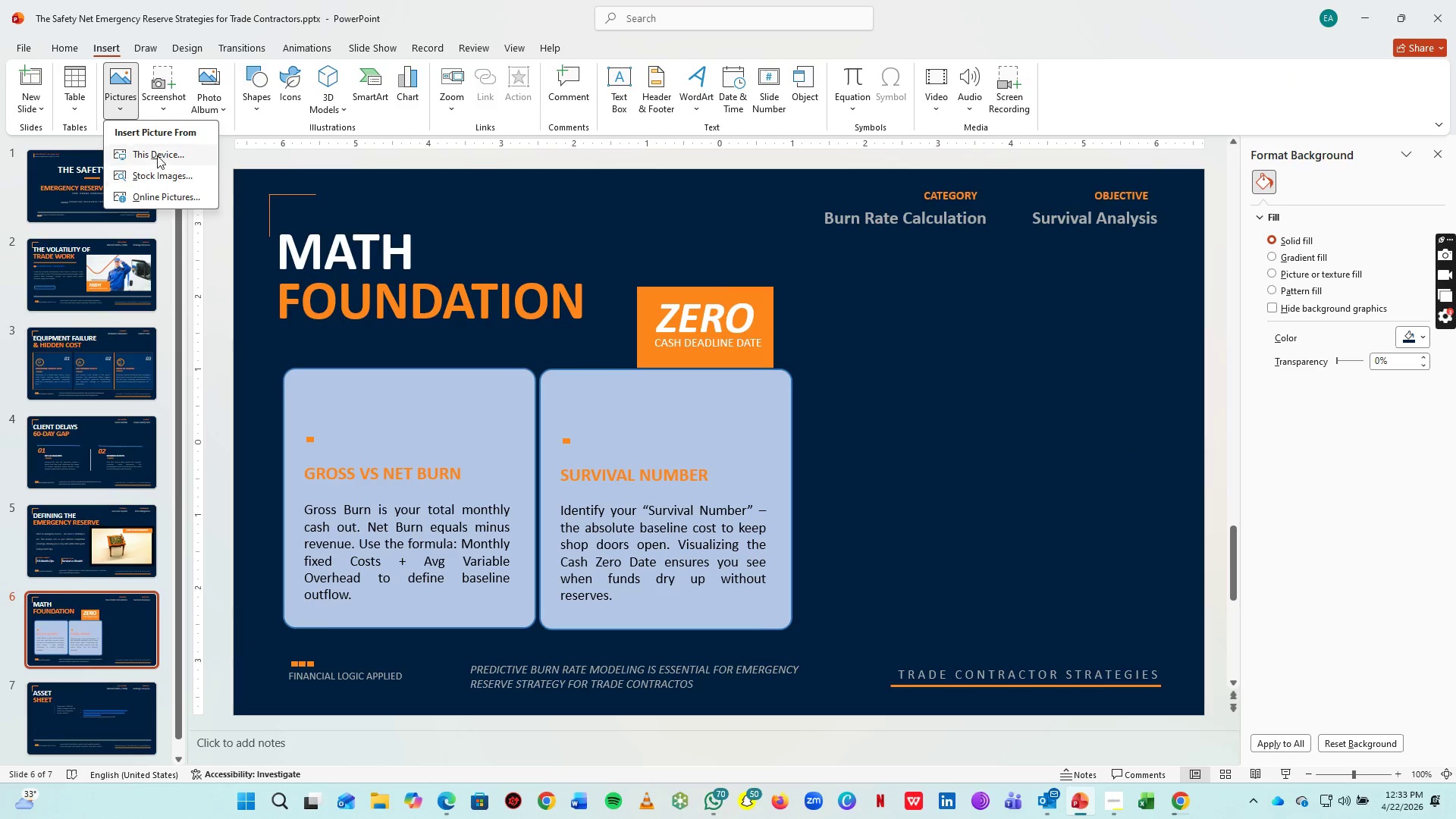 
left_click([161, 152])
 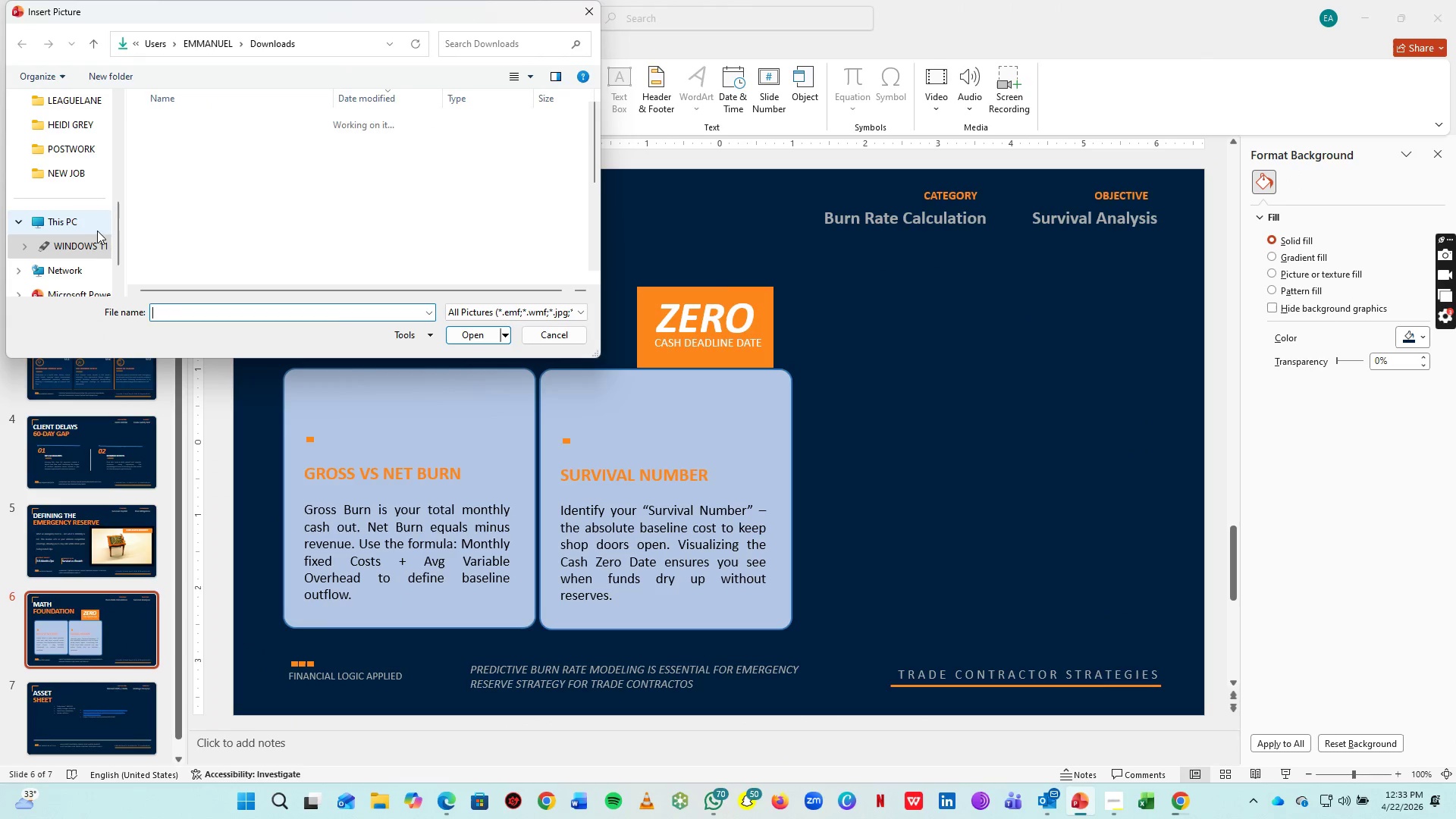 
scroll: coordinate [70, 226], scroll_direction: down, amount: 2.0
 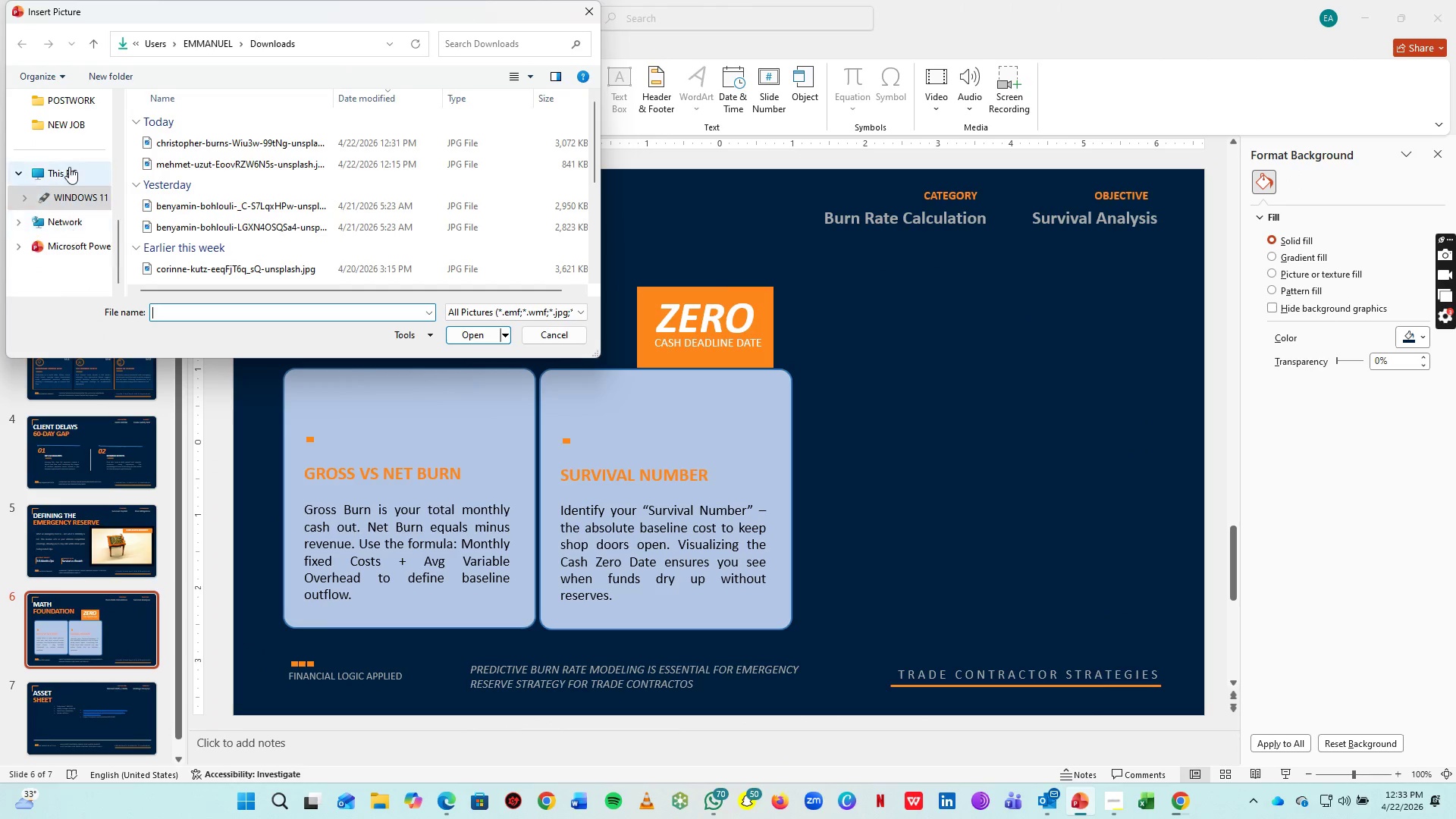 
scroll: coordinate [69, 167], scroll_direction: up, amount: 3.0
 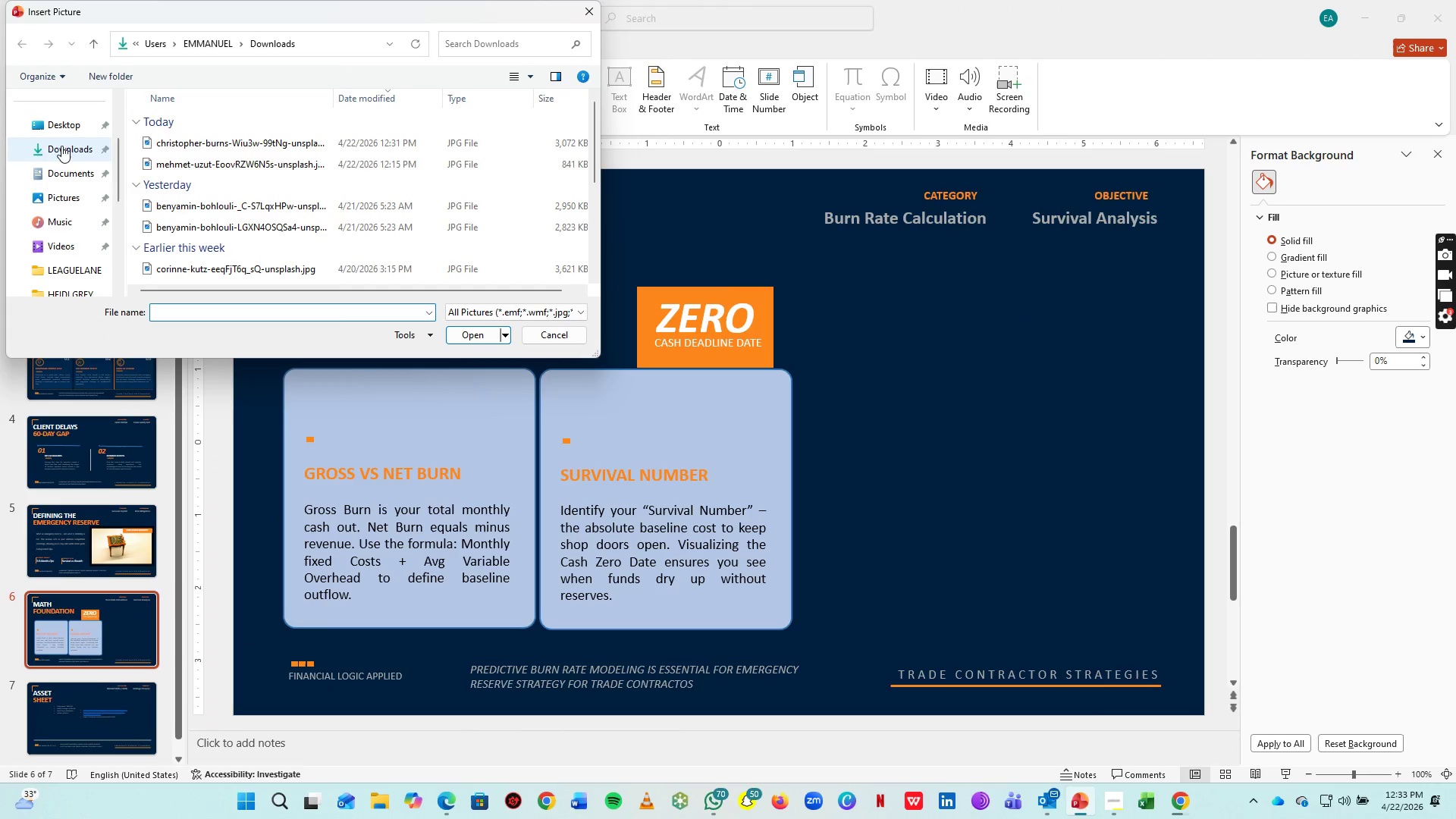 
double_click([76, 112])
 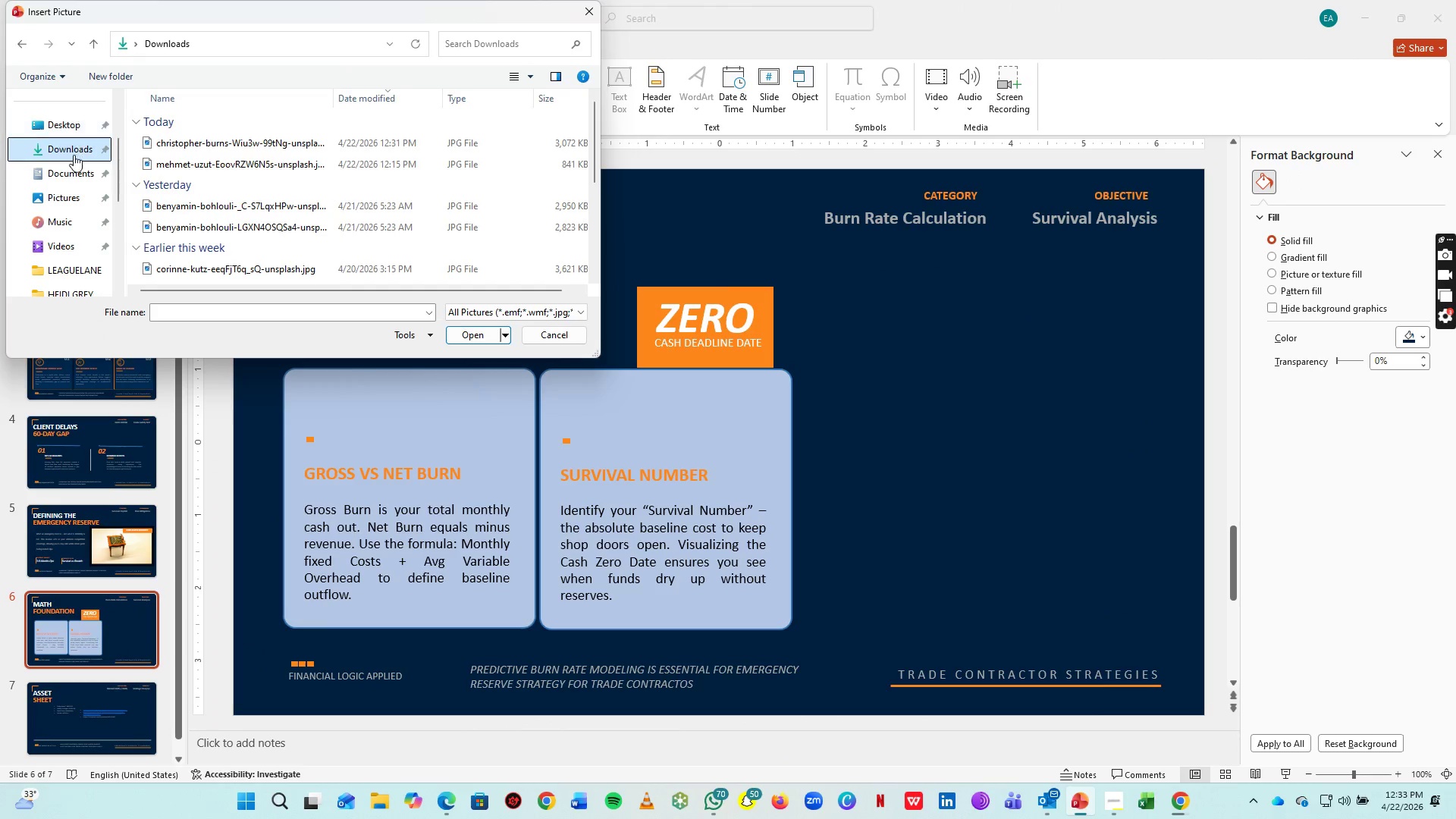 
triple_click([75, 157])
 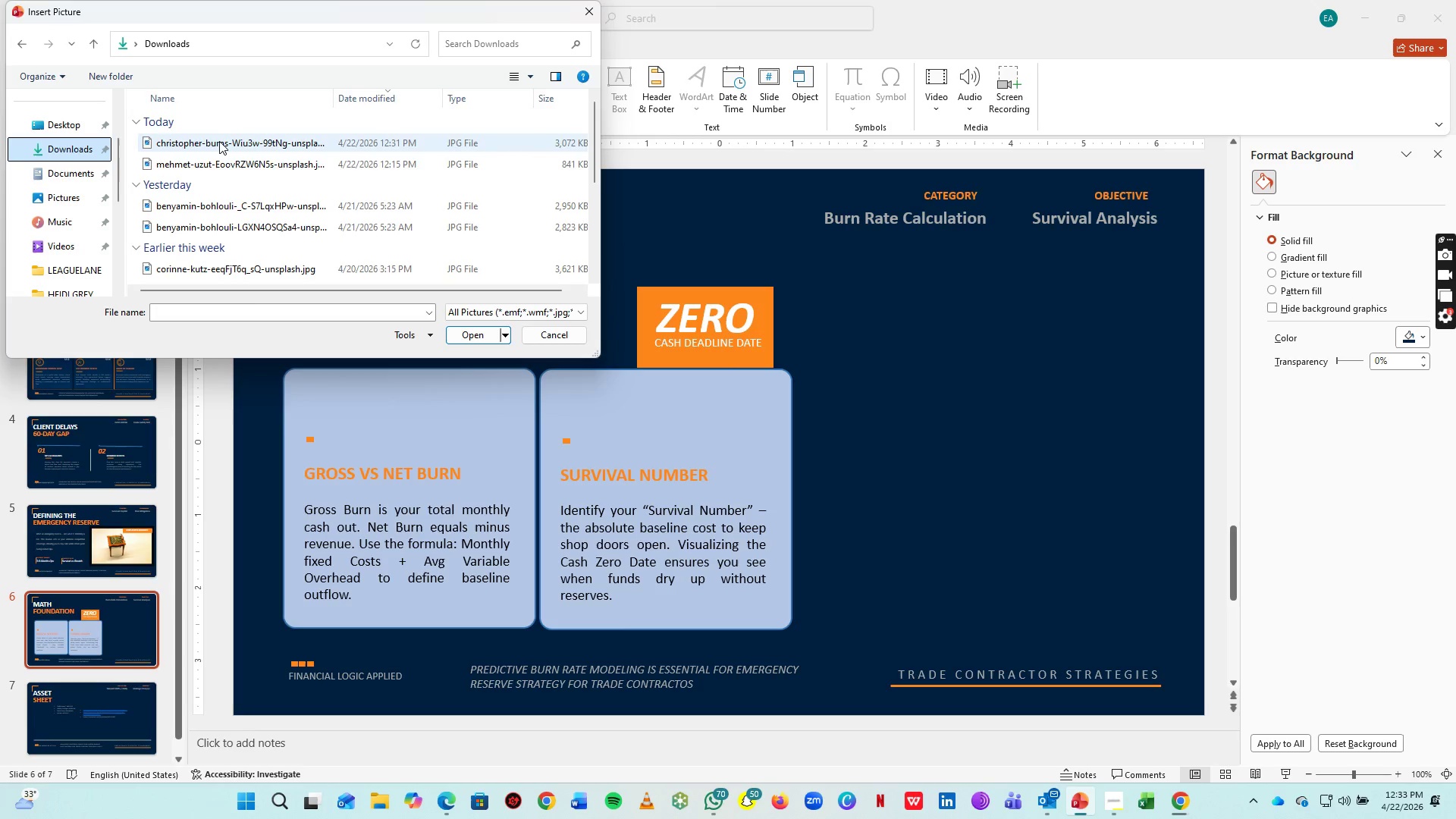 
left_click([219, 141])
 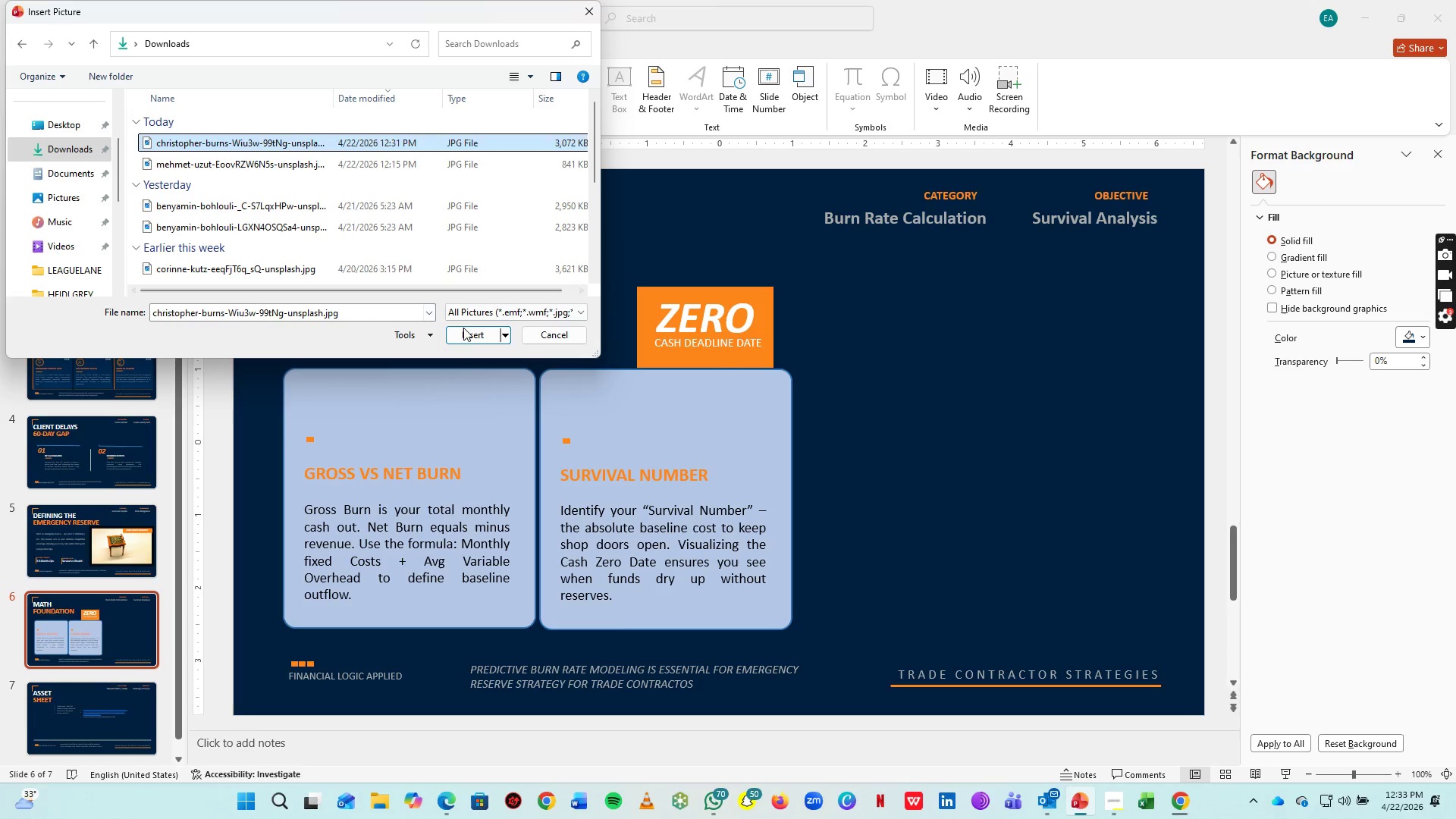 
left_click([471, 336])
 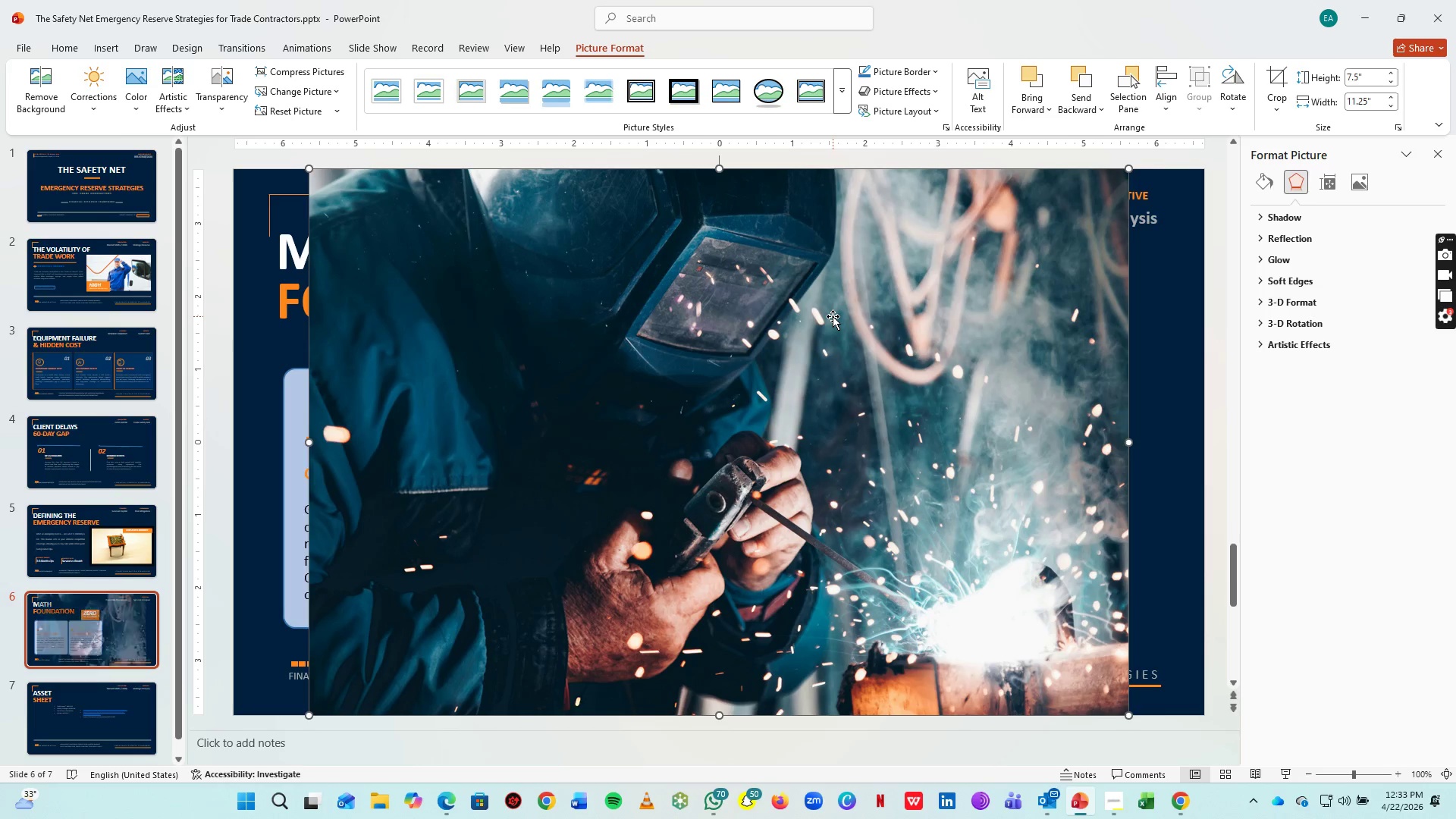 
left_click([900, 364])
 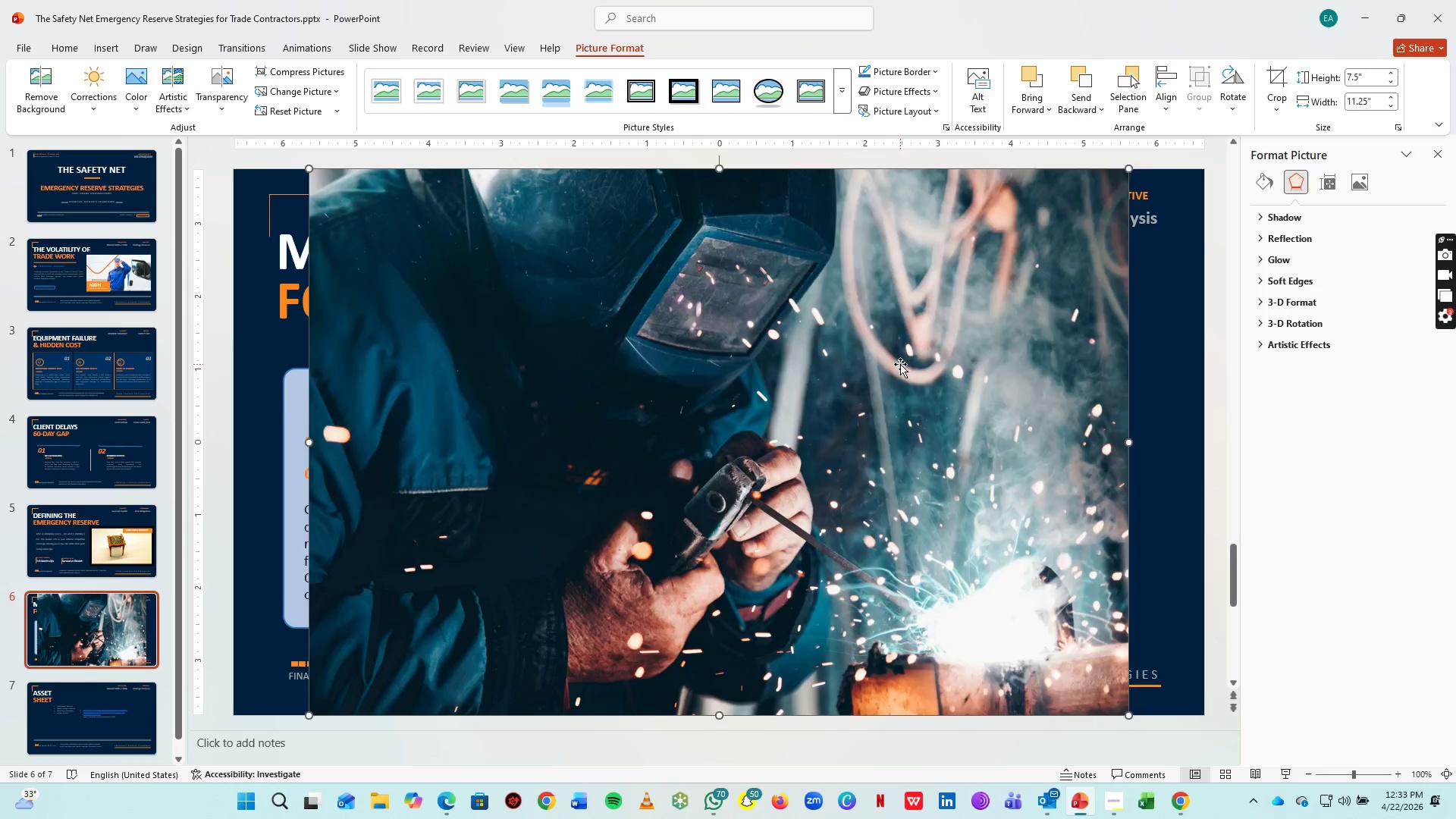 
key(Delete)
 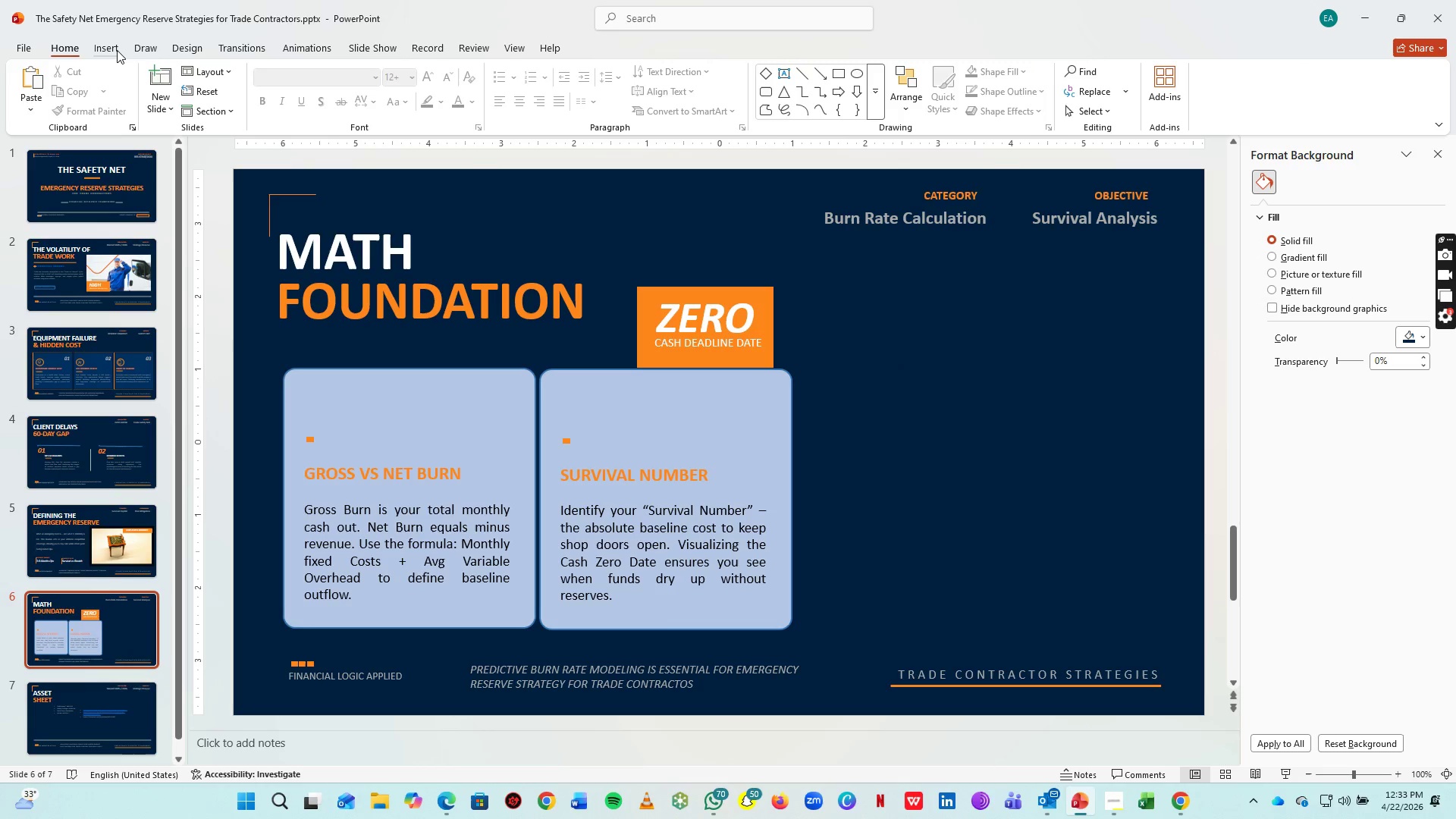 
left_click([117, 50])
 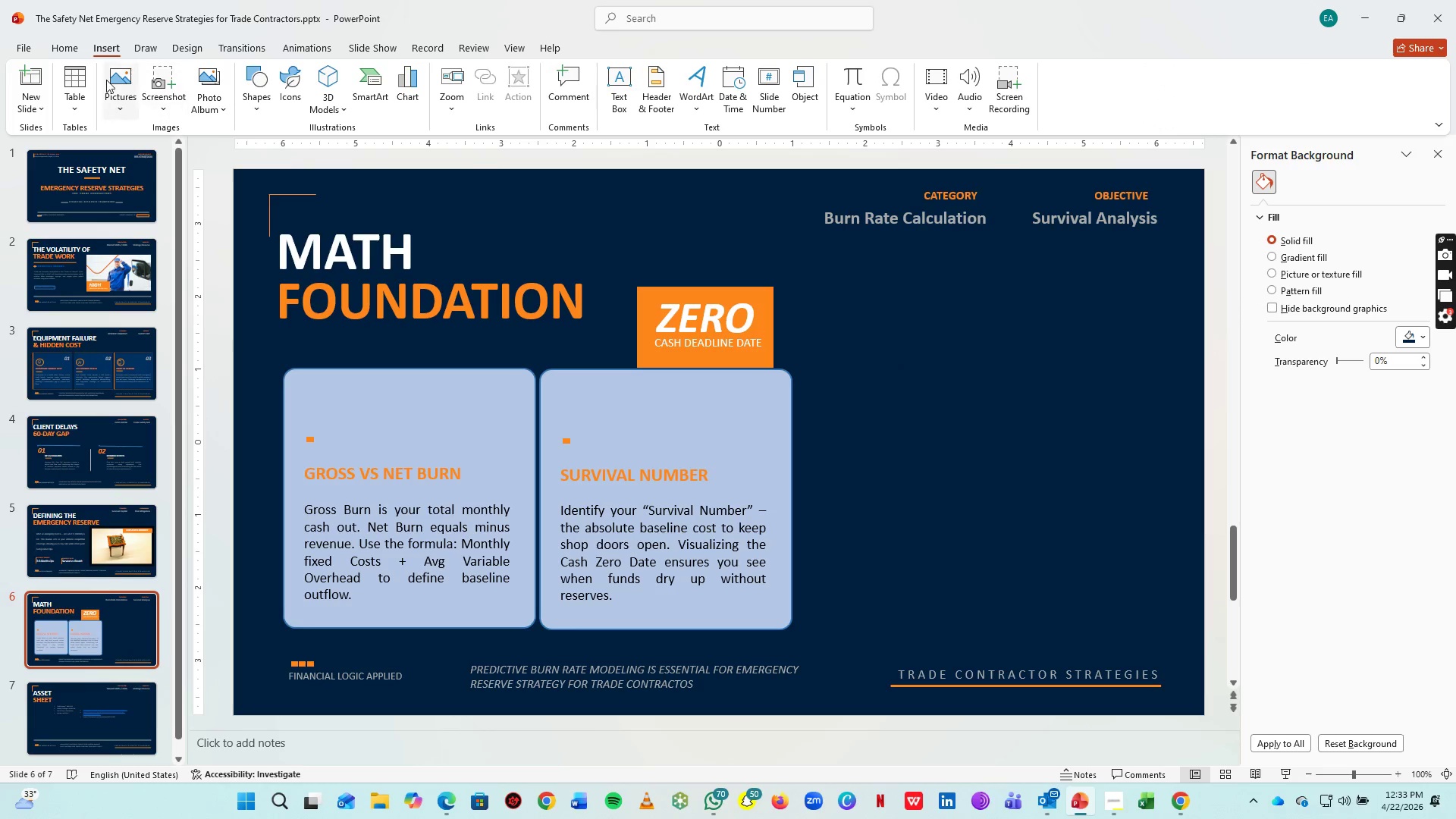 
left_click([105, 79])
 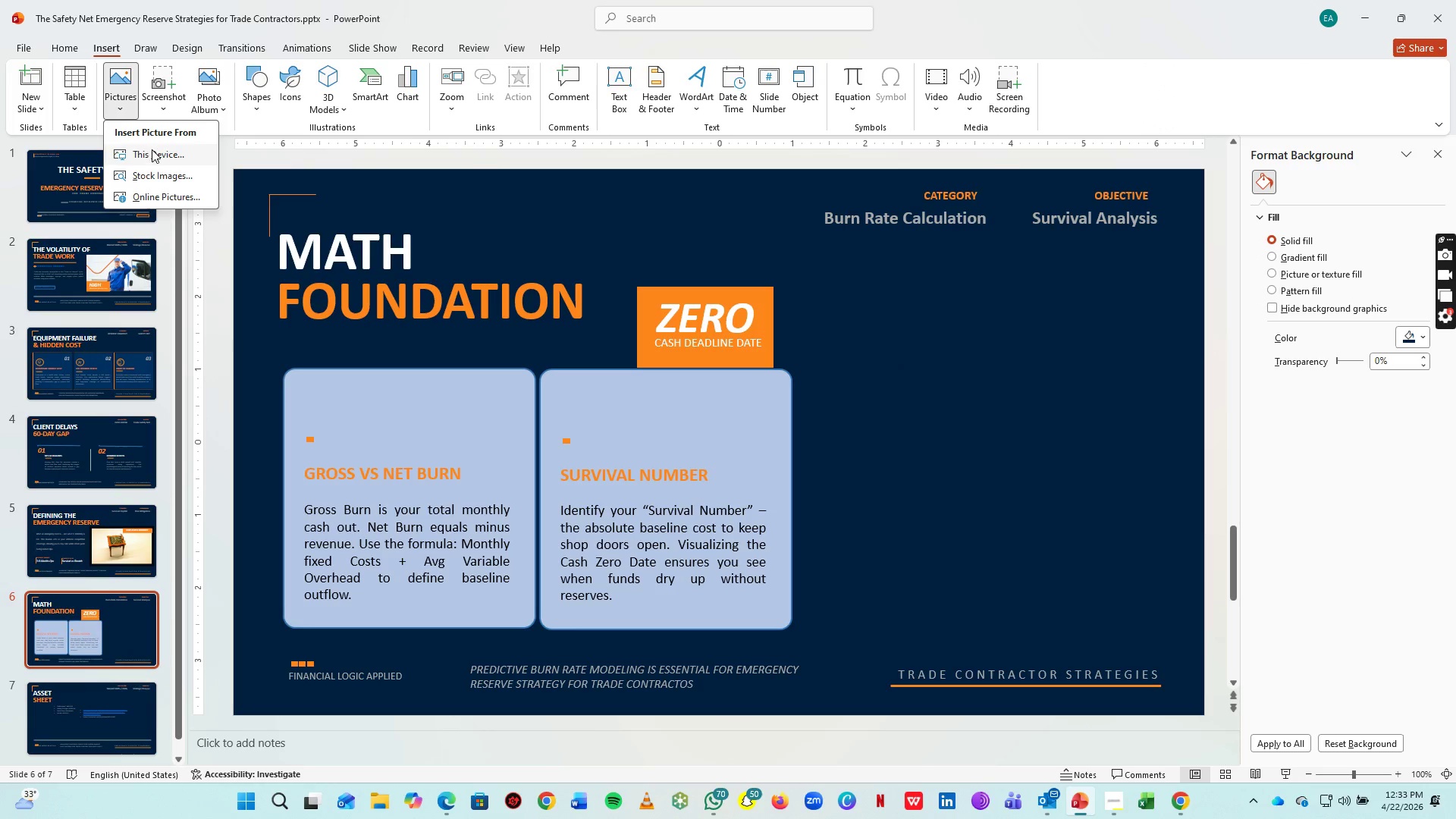 
left_click([153, 150])
 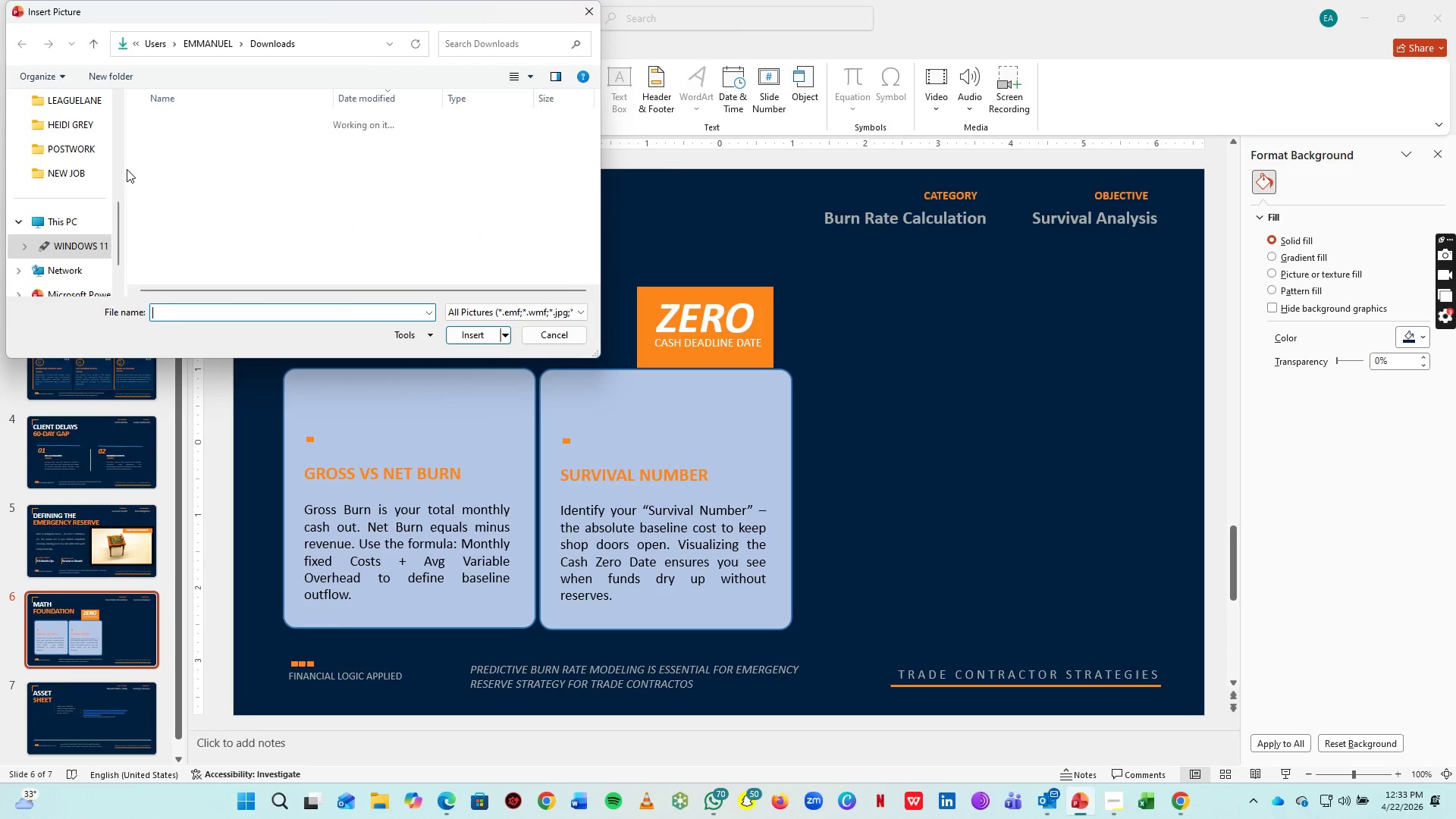 
scroll: coordinate [59, 175], scroll_direction: up, amount: 2.0
 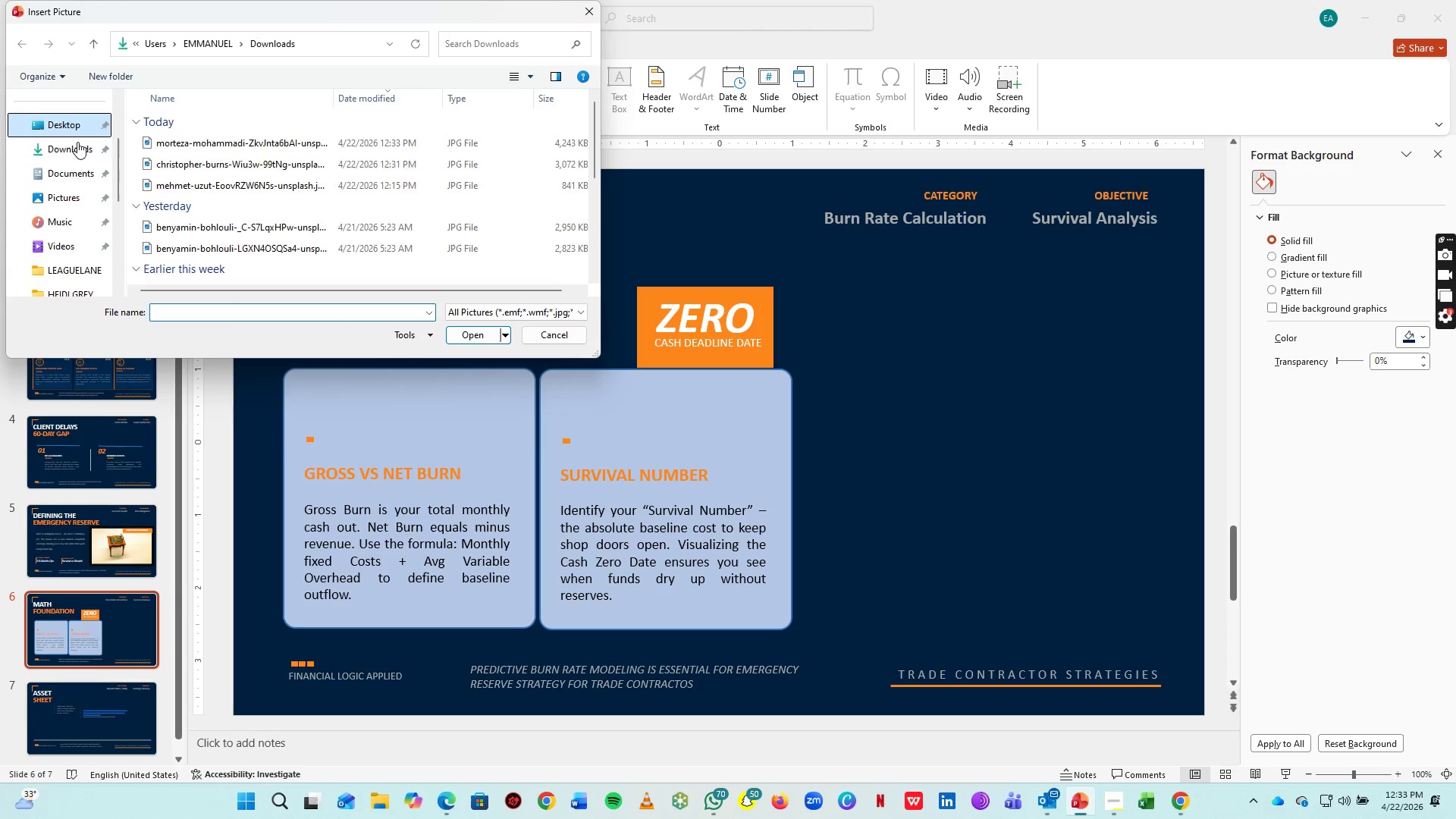 
double_click([77, 146])
 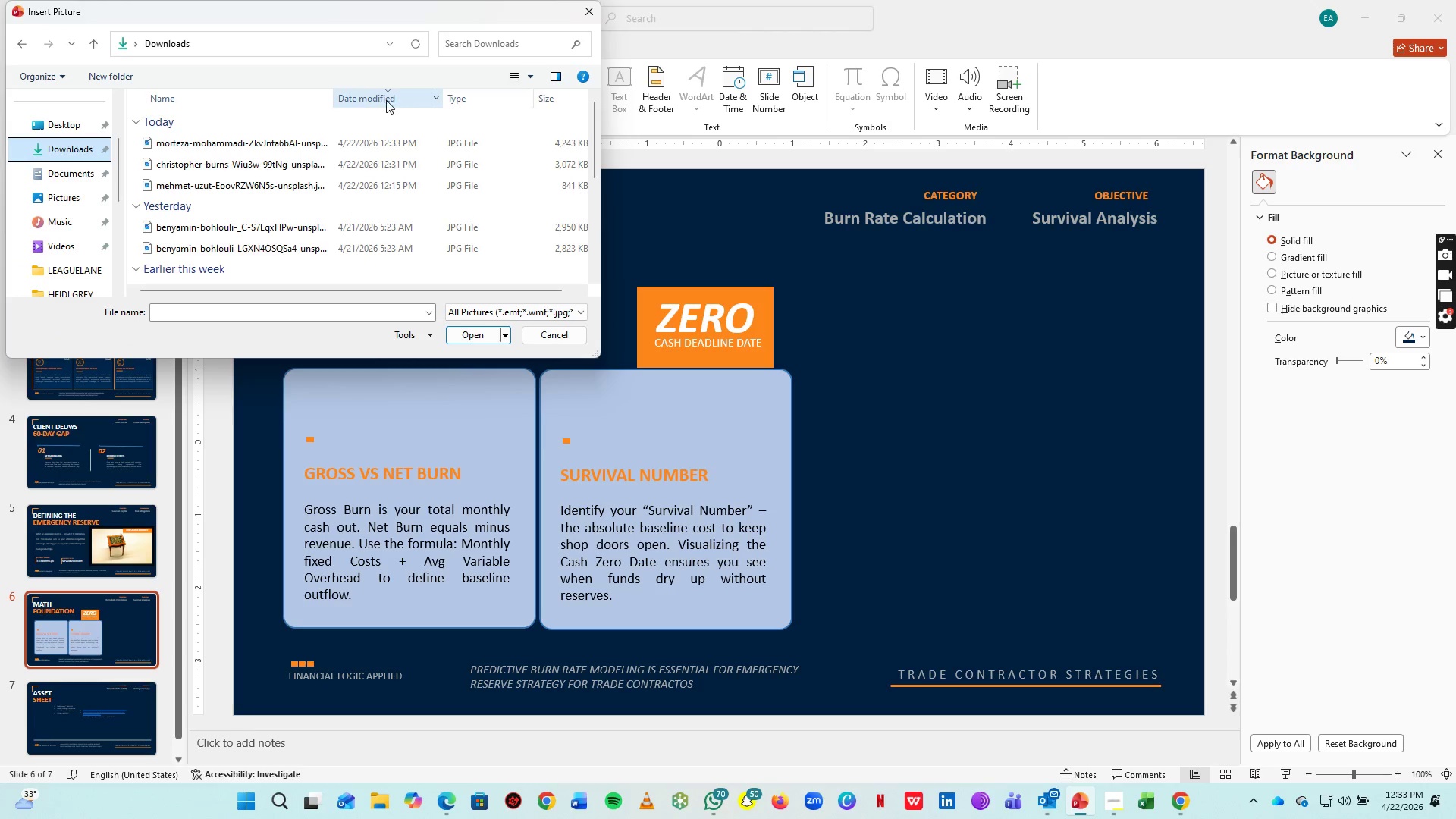 
left_click([386, 98])
 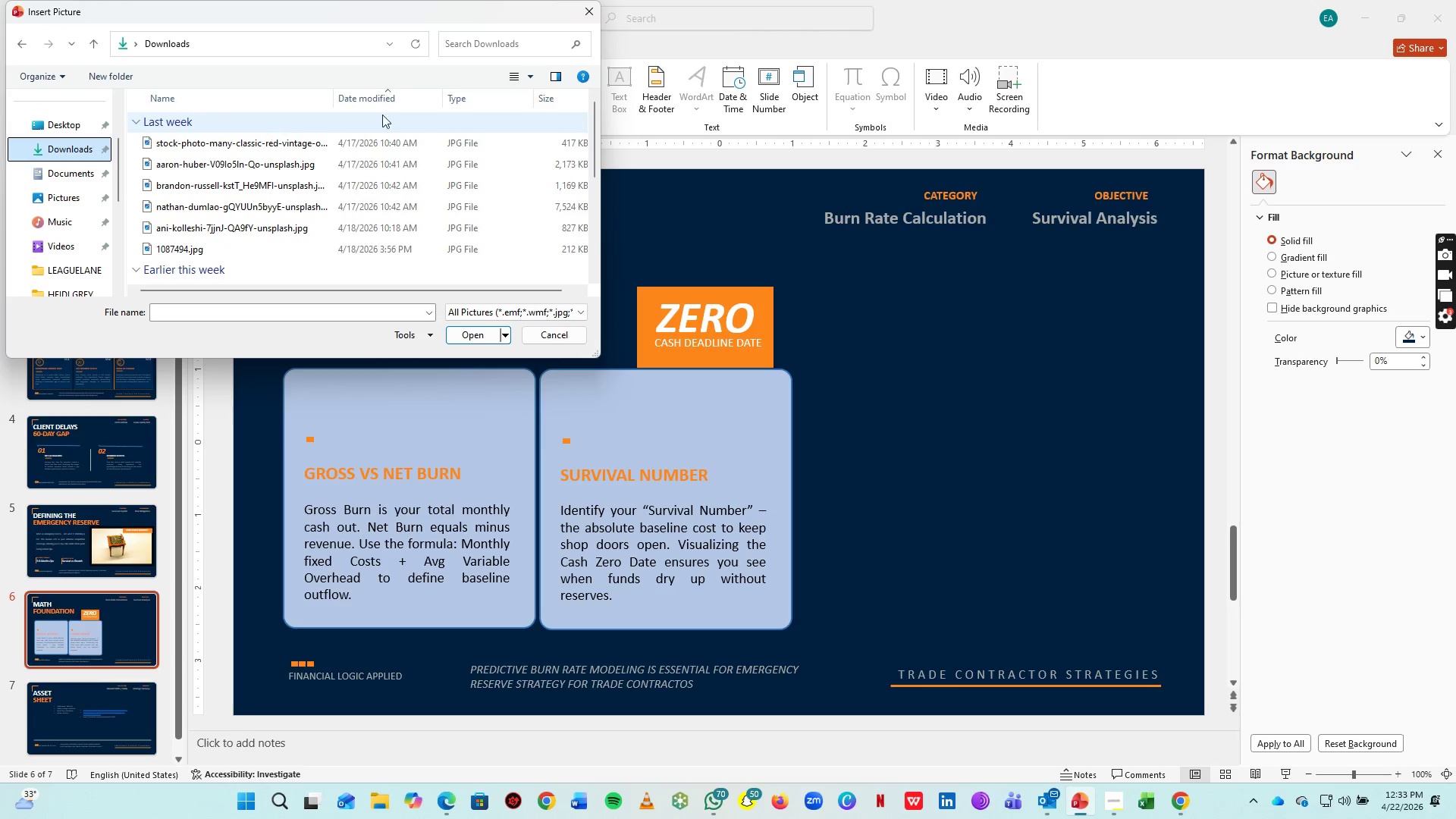 
left_click([384, 96])
 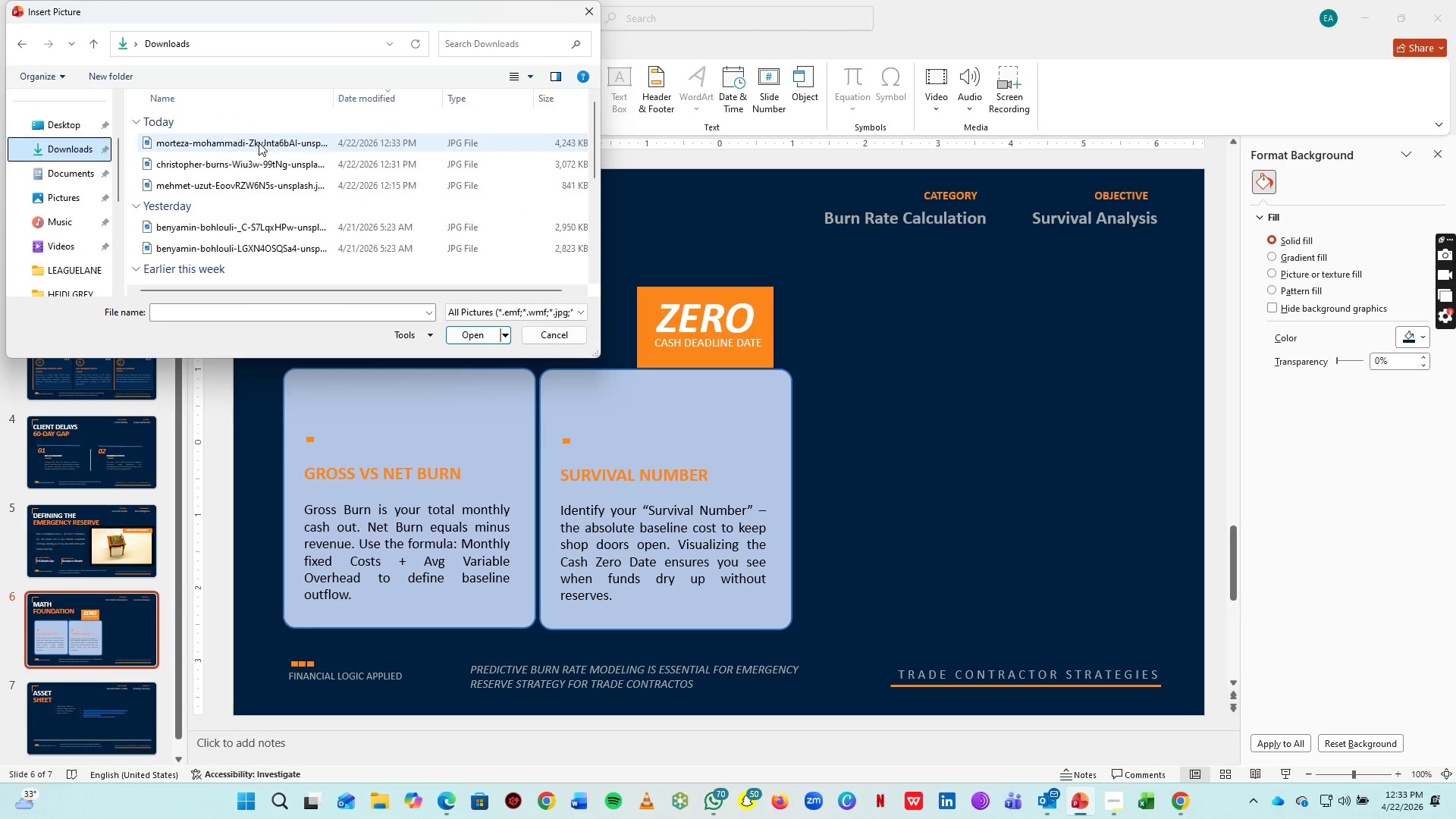 
left_click([254, 148])
 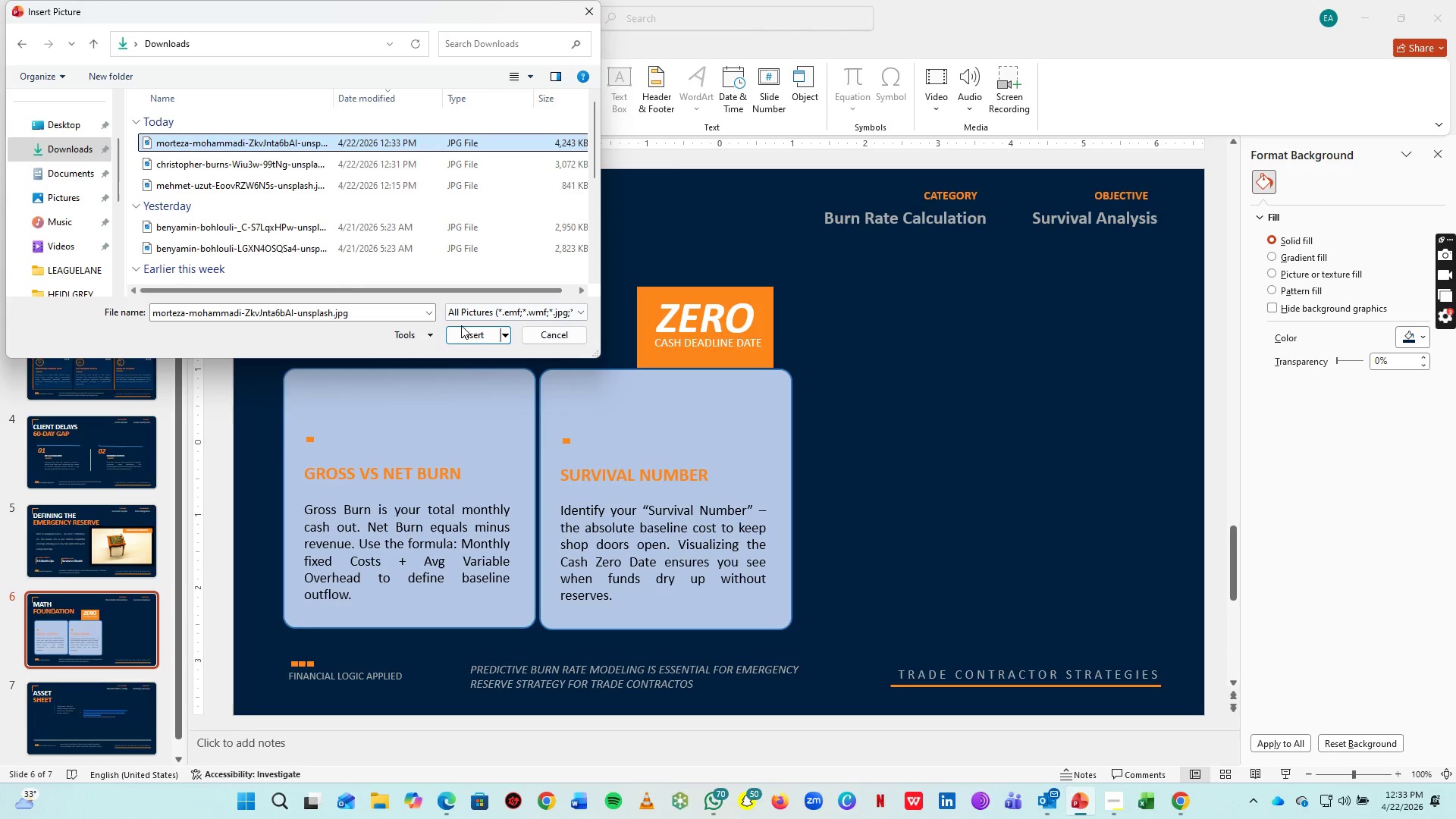 
left_click([467, 334])
 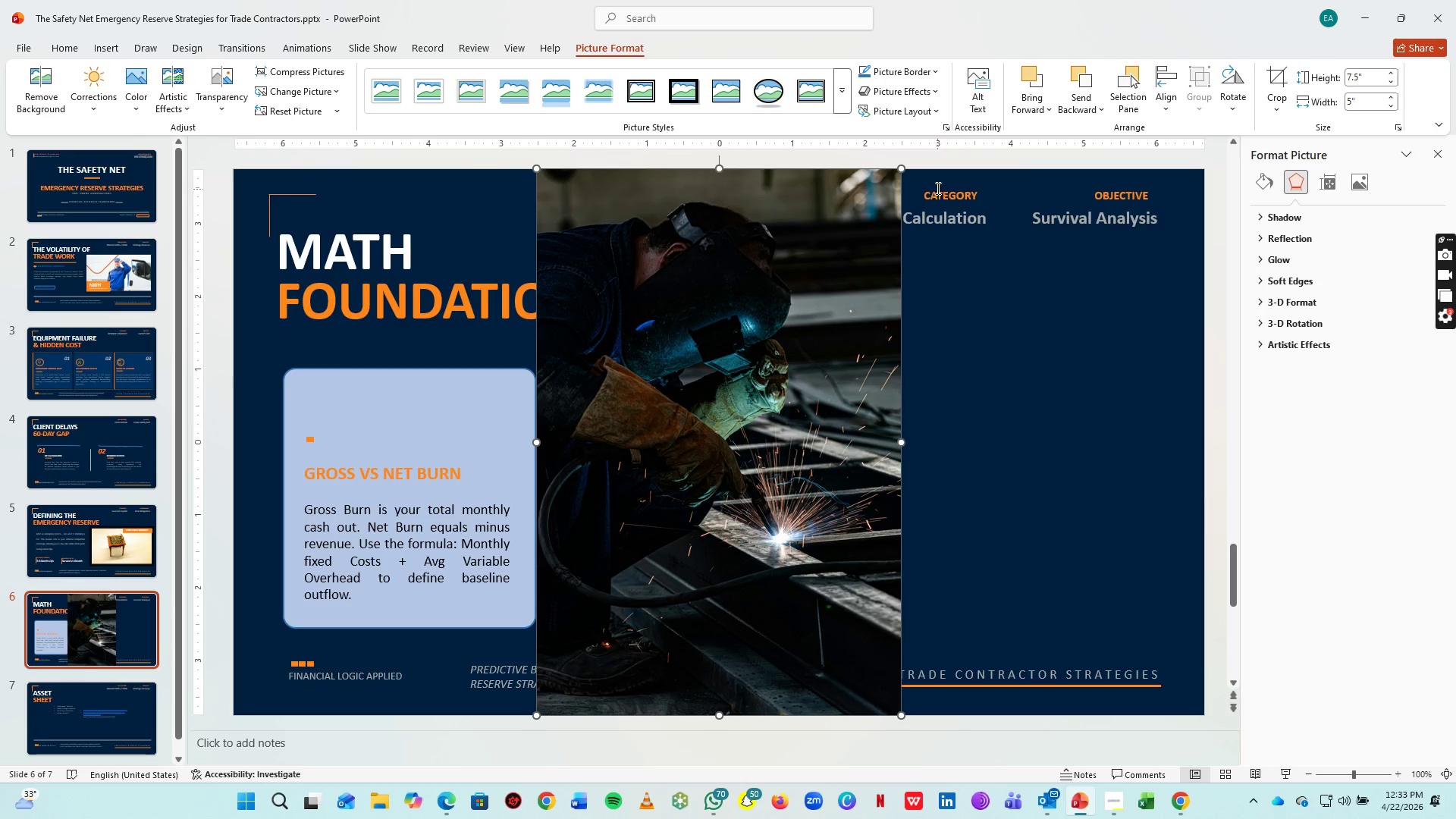 
left_click_drag(start_coordinate=[903, 170], to_coordinate=[757, 550])
 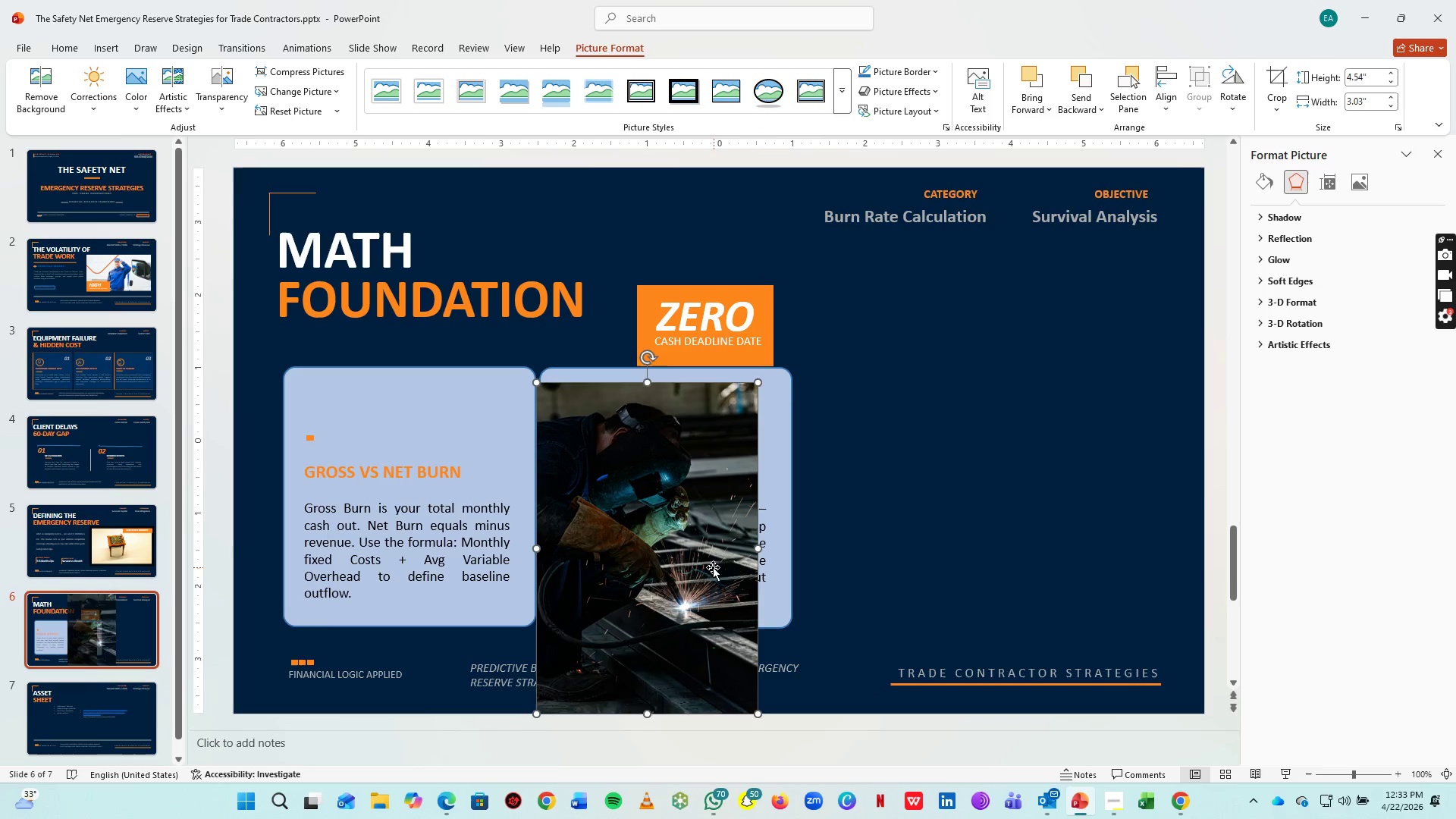 
left_click_drag(start_coordinate=[713, 567], to_coordinate=[1112, 451])
 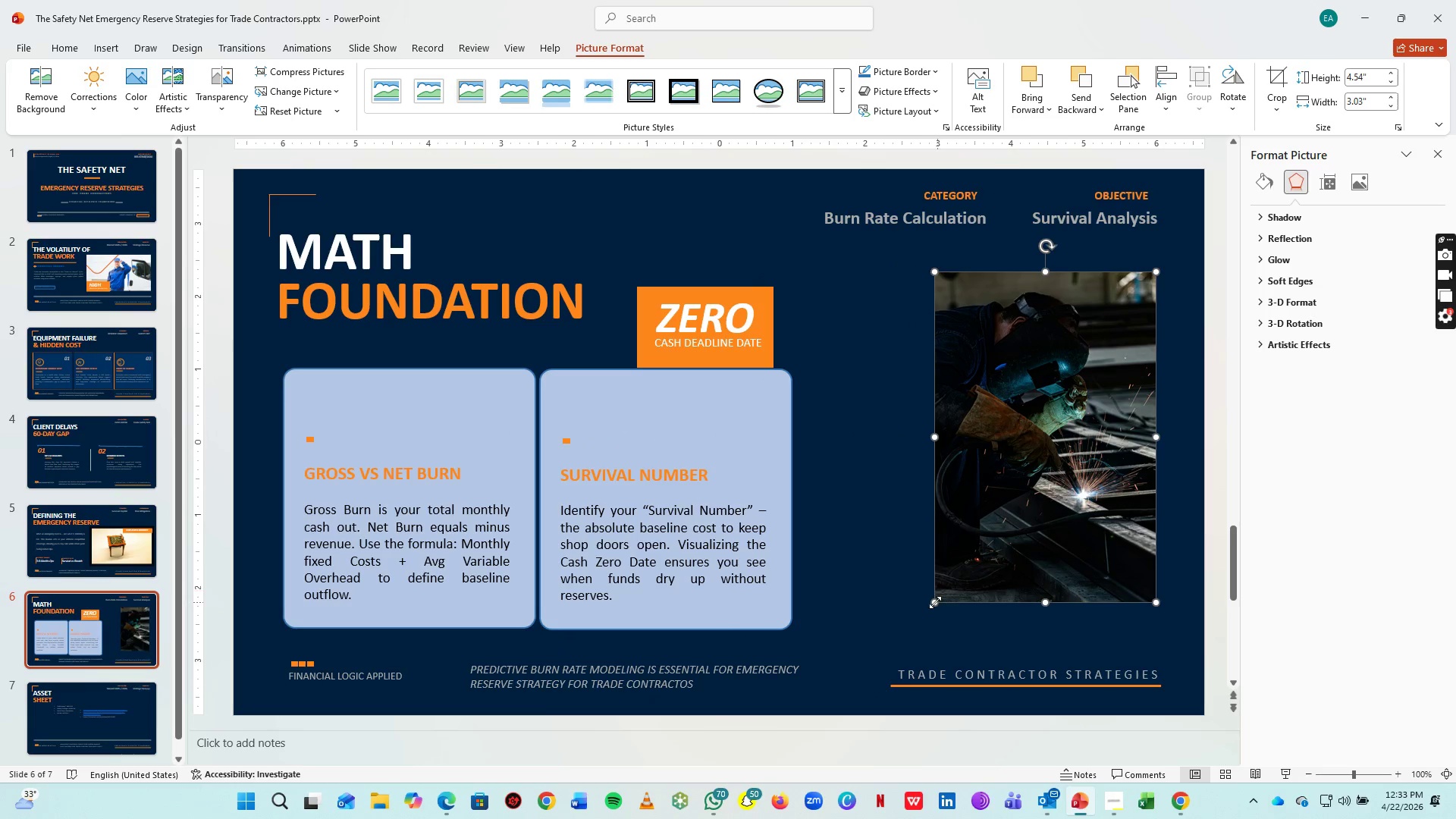 
left_click_drag(start_coordinate=[933, 602], to_coordinate=[910, 623])
 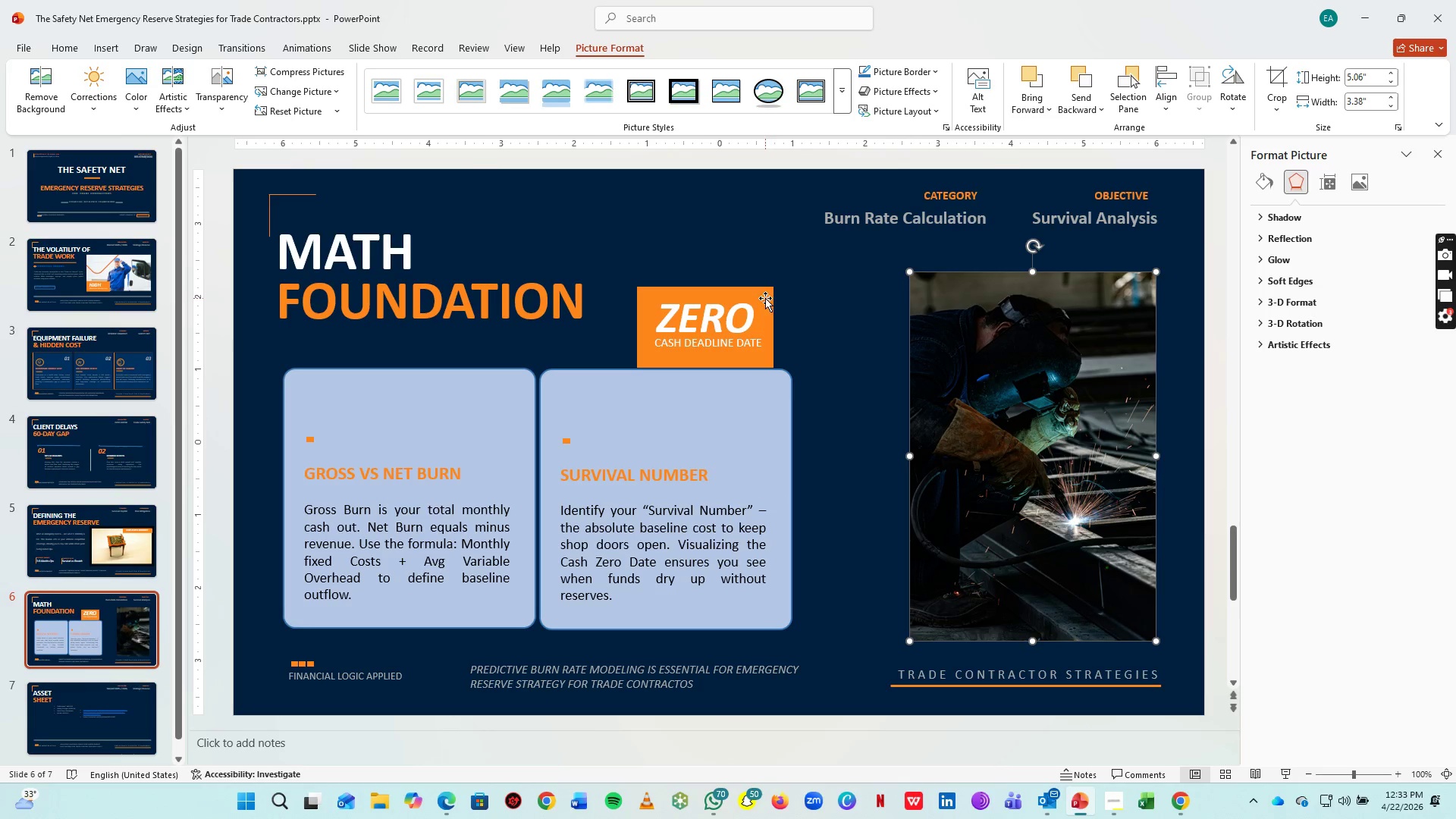 
left_click_drag(start_coordinate=[764, 298], to_coordinate=[942, 570])
 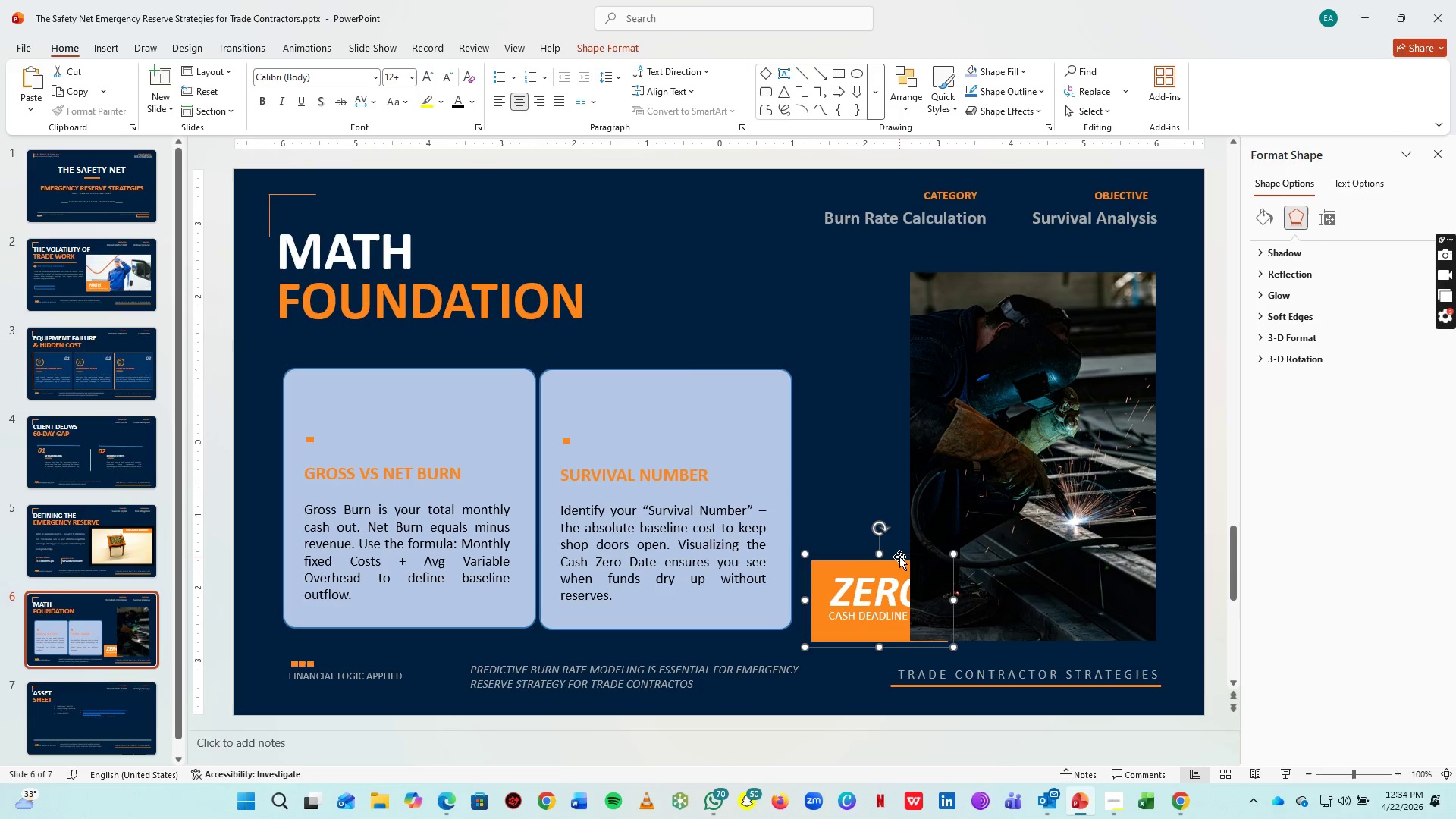 
right_click([901, 552])
 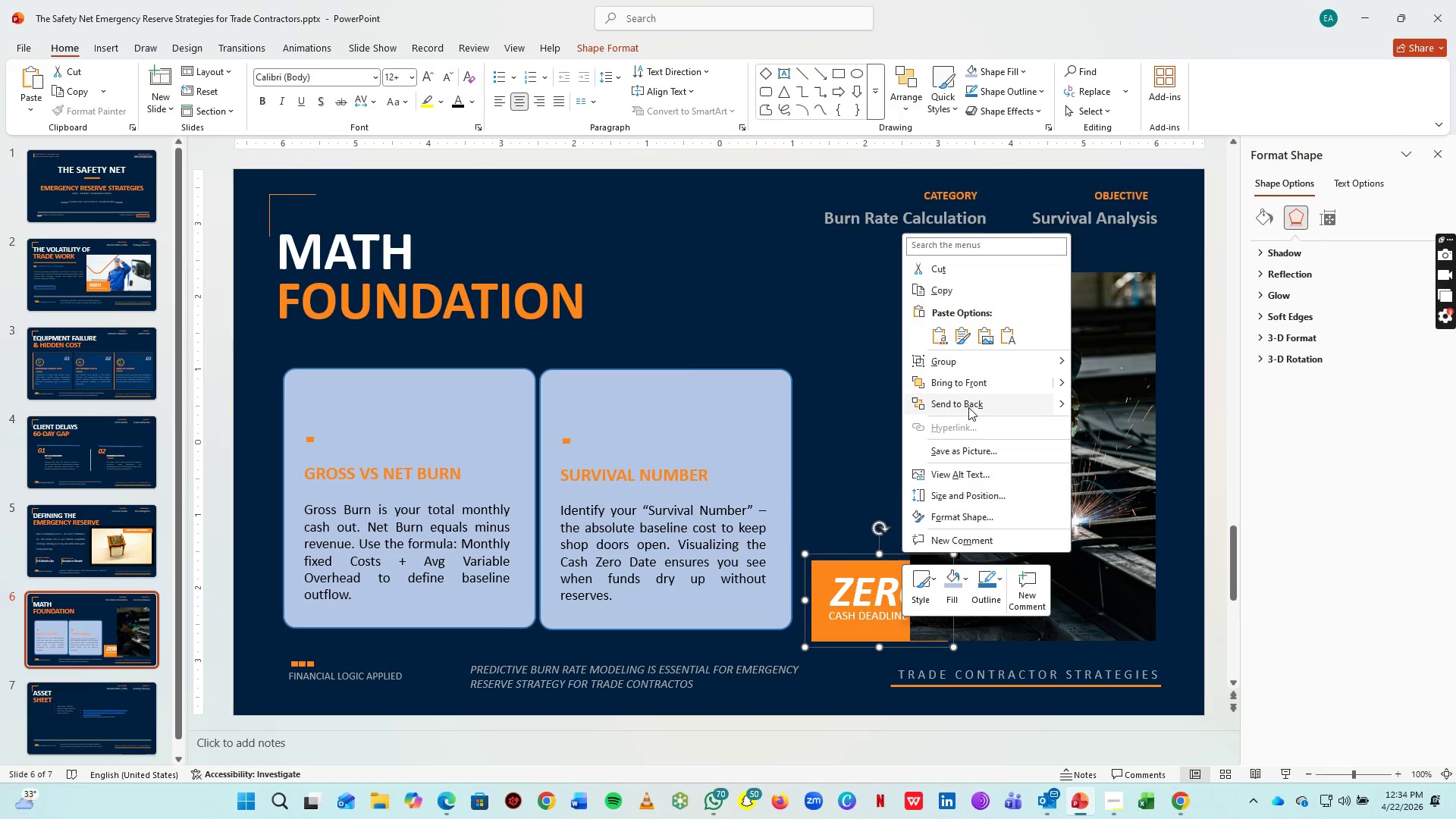 
left_click([971, 403])
 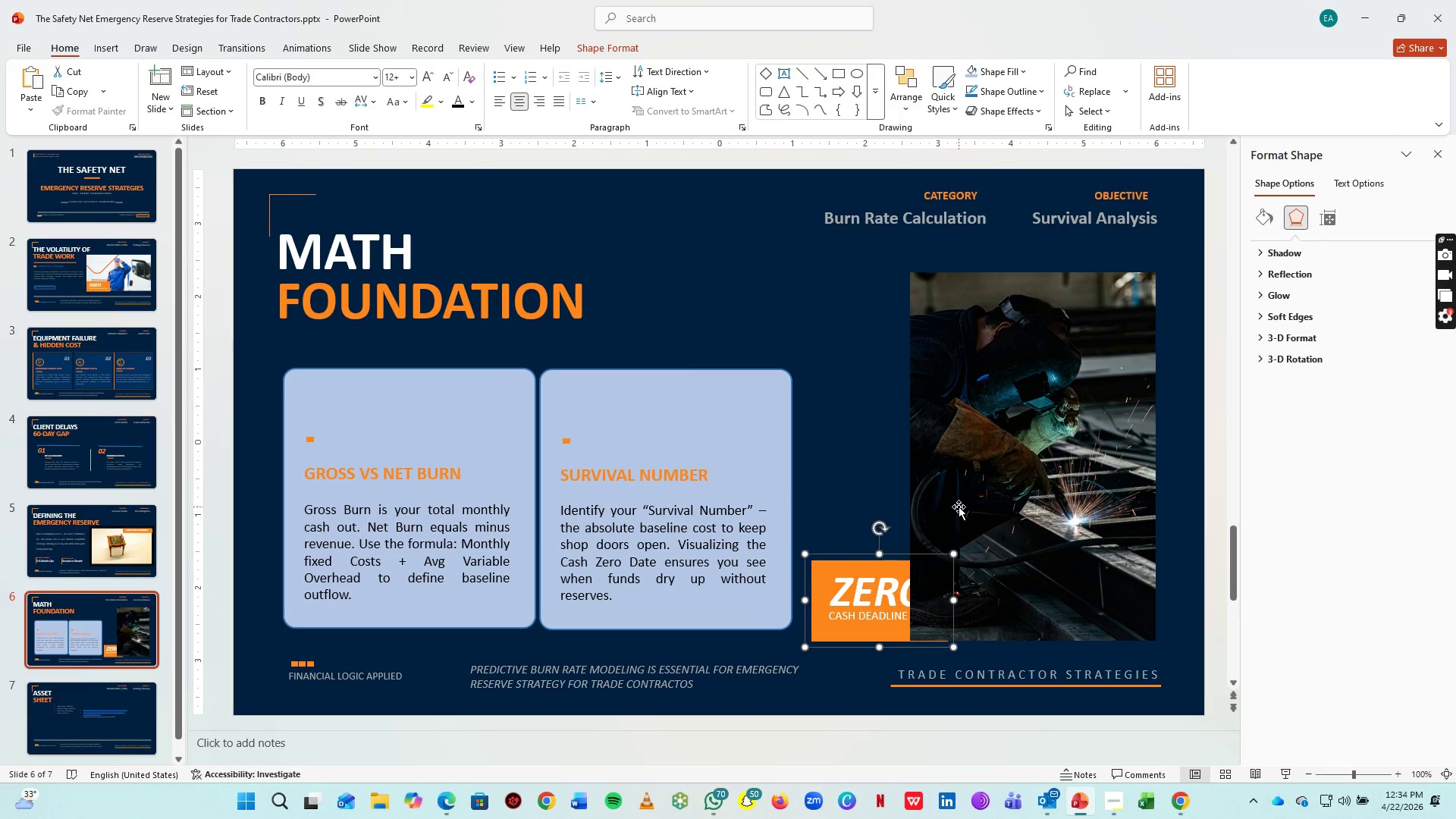 
right_click([959, 507])
 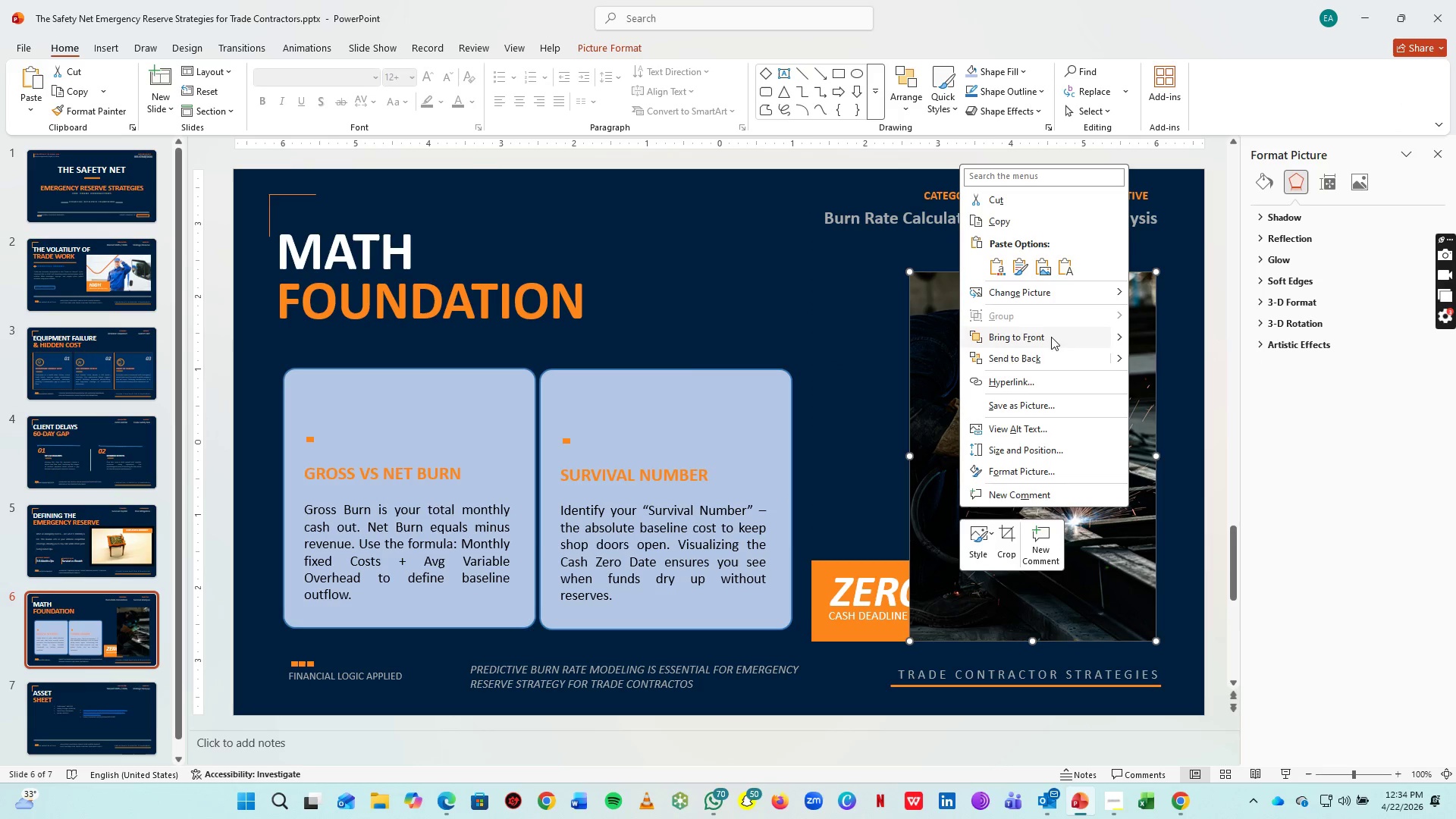 
left_click([1053, 359])
 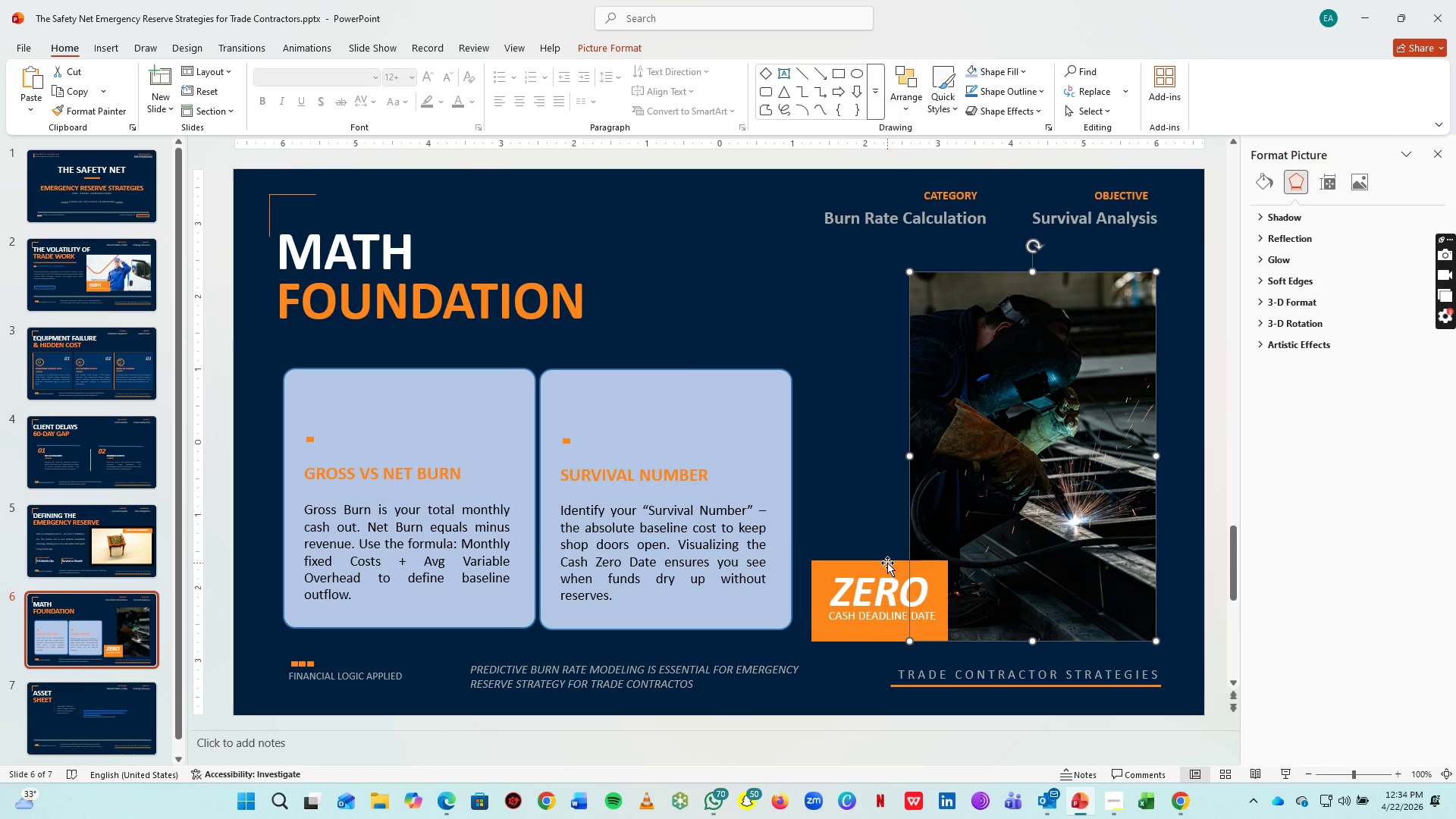 
left_click([887, 563])
 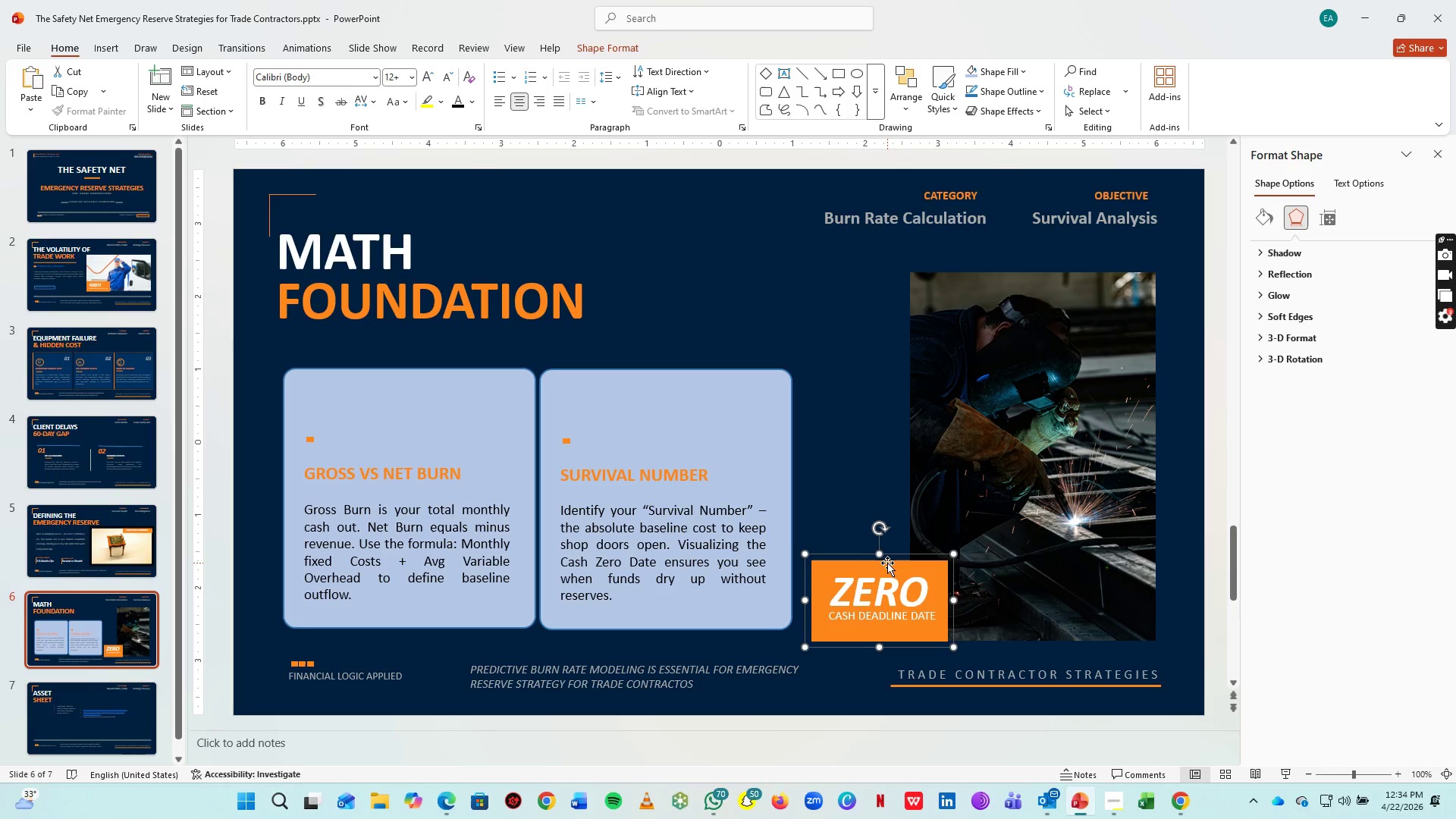 
hold_key(key=ArrowRight, duration=1.08)
 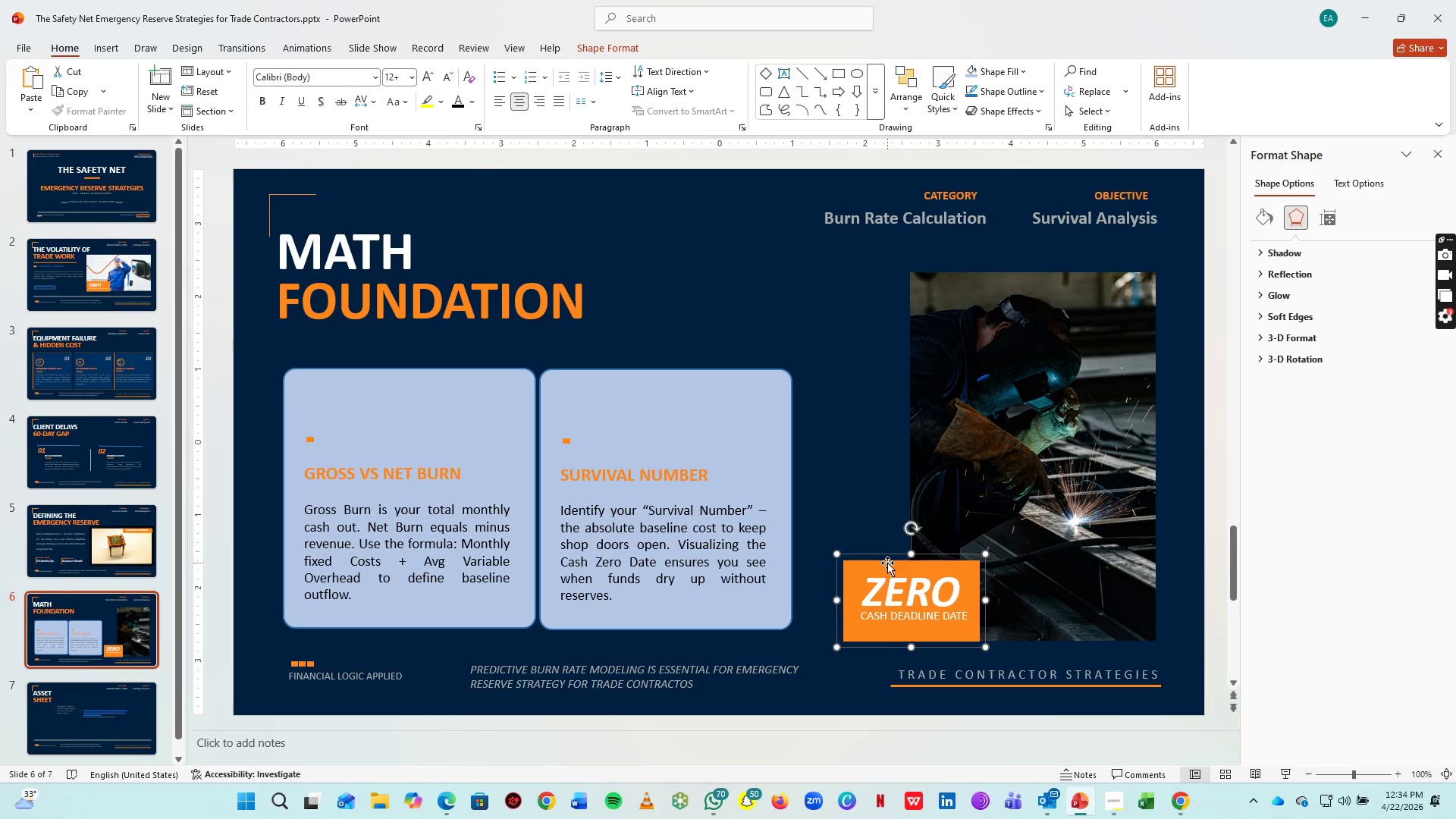 
hold_key(key=ArrowRight, duration=0.78)
 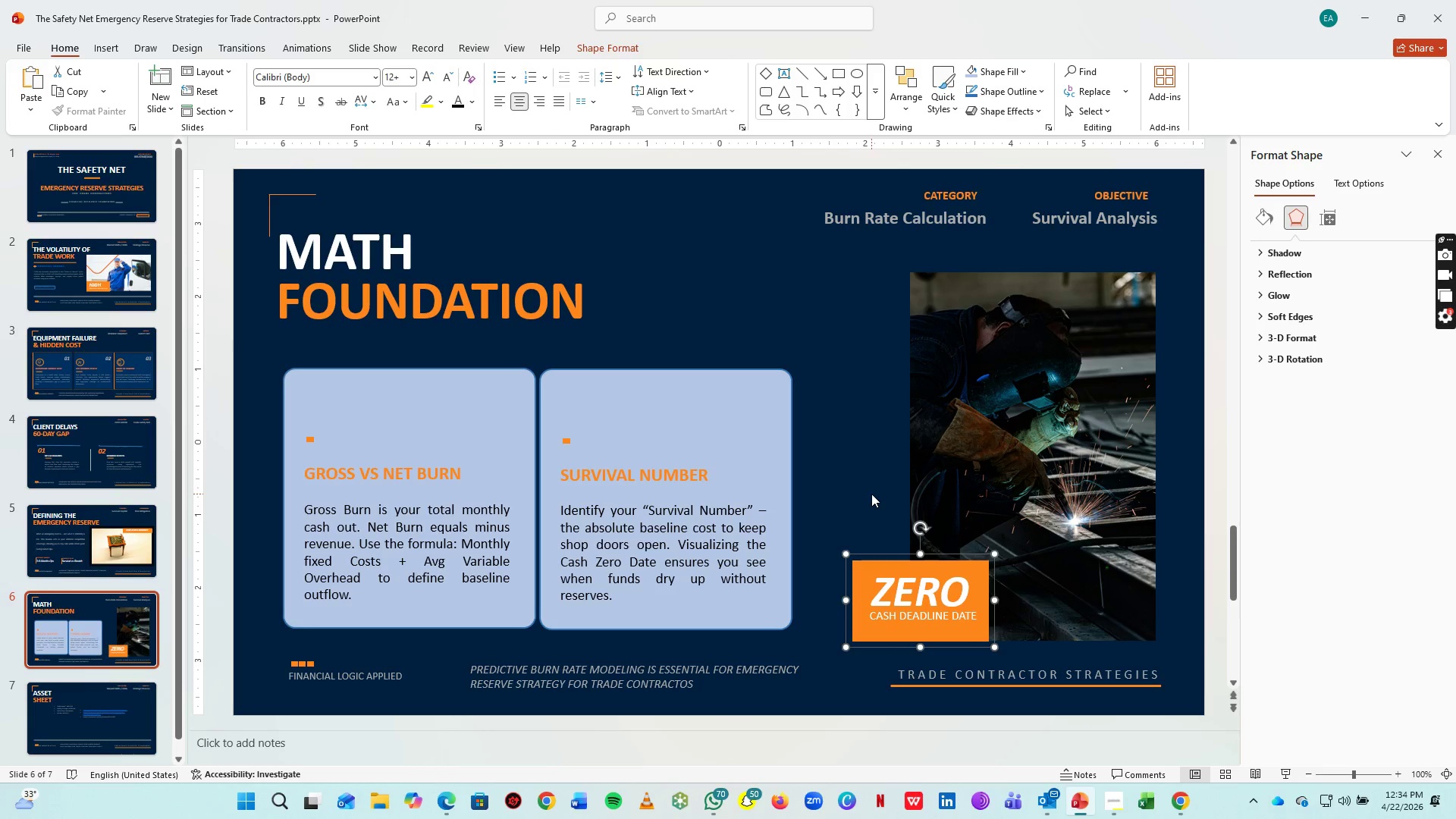 
left_click([871, 494])
 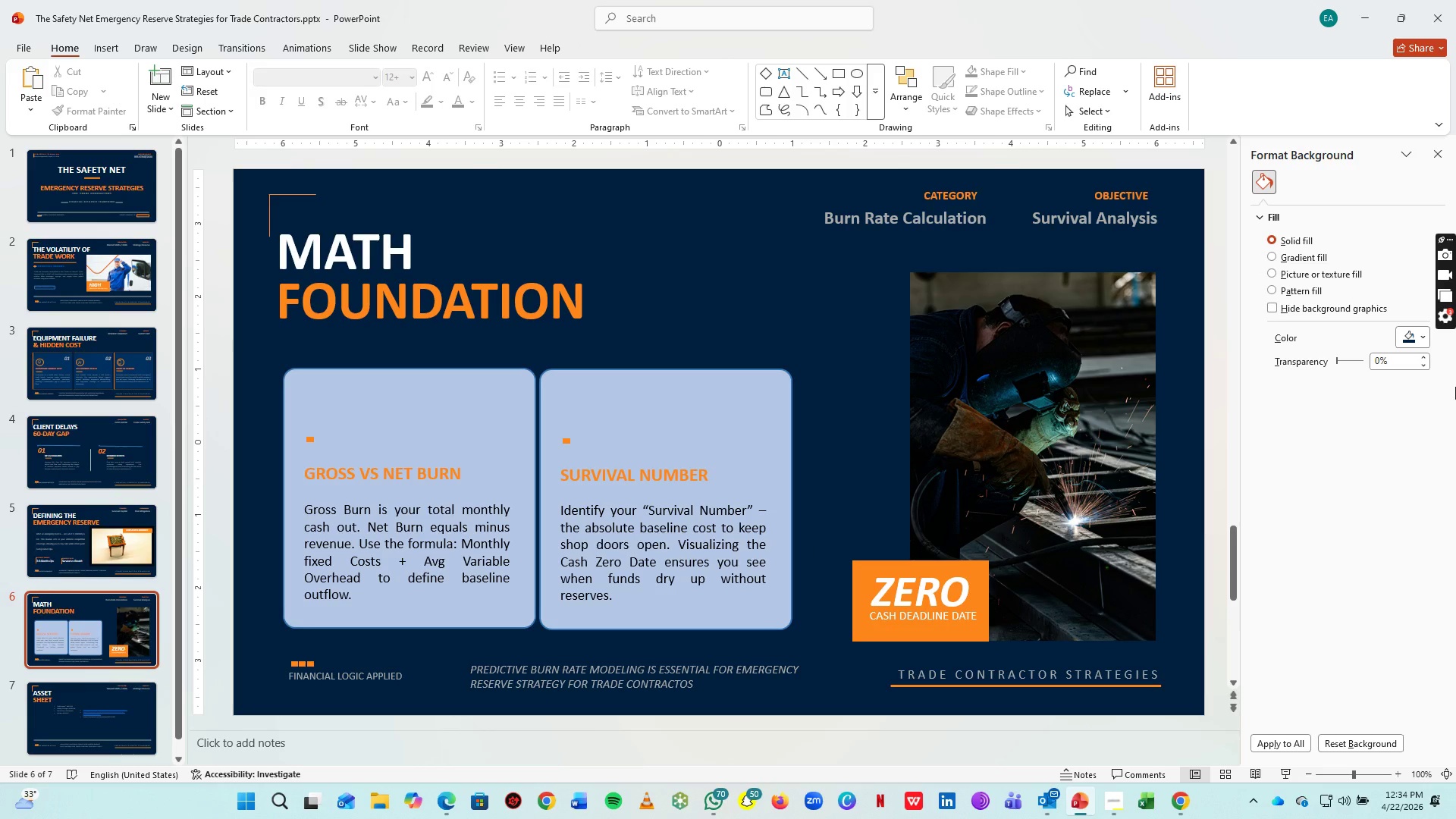 
key(Control+S)
 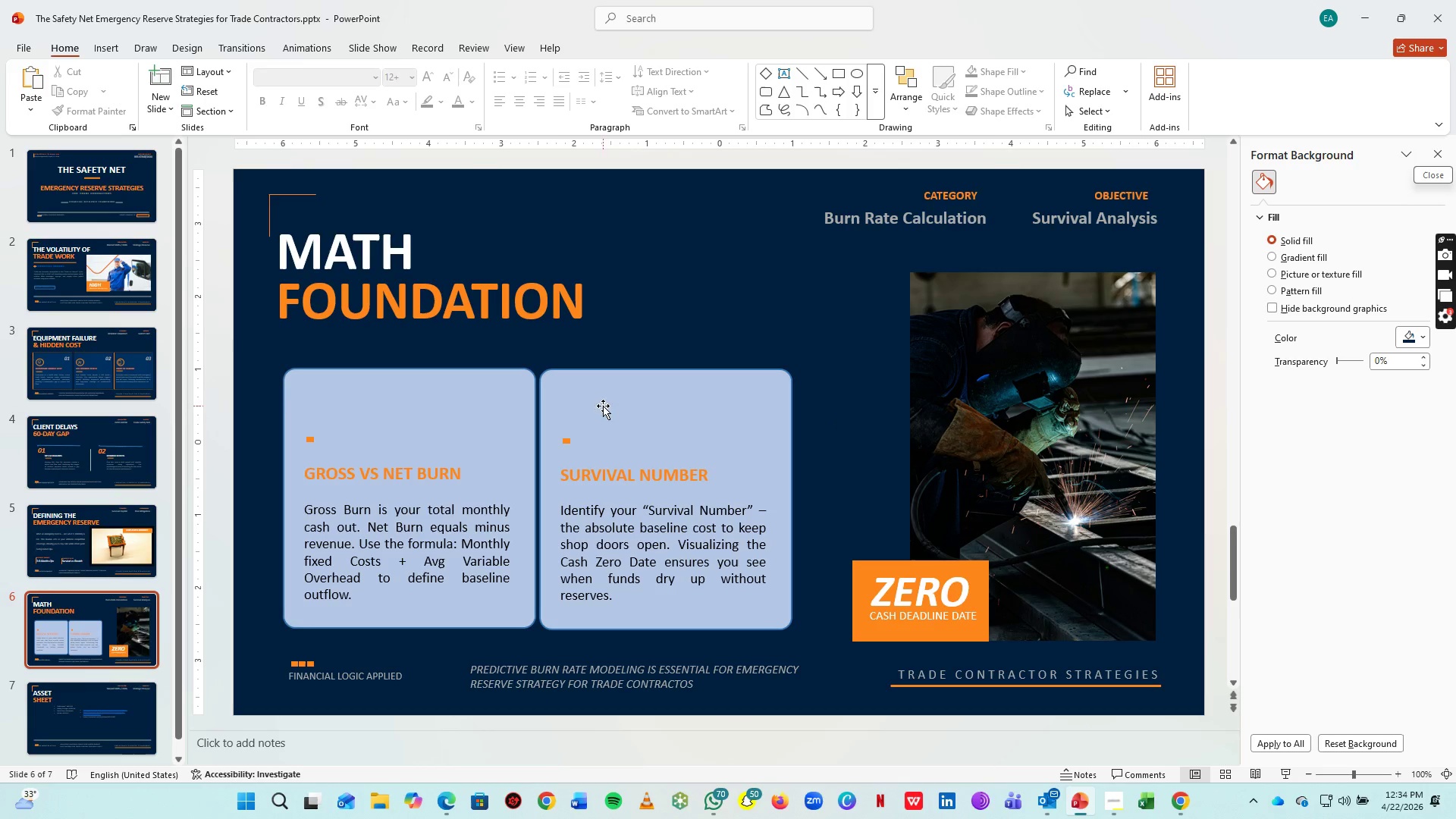 
double_click([704, 376])
 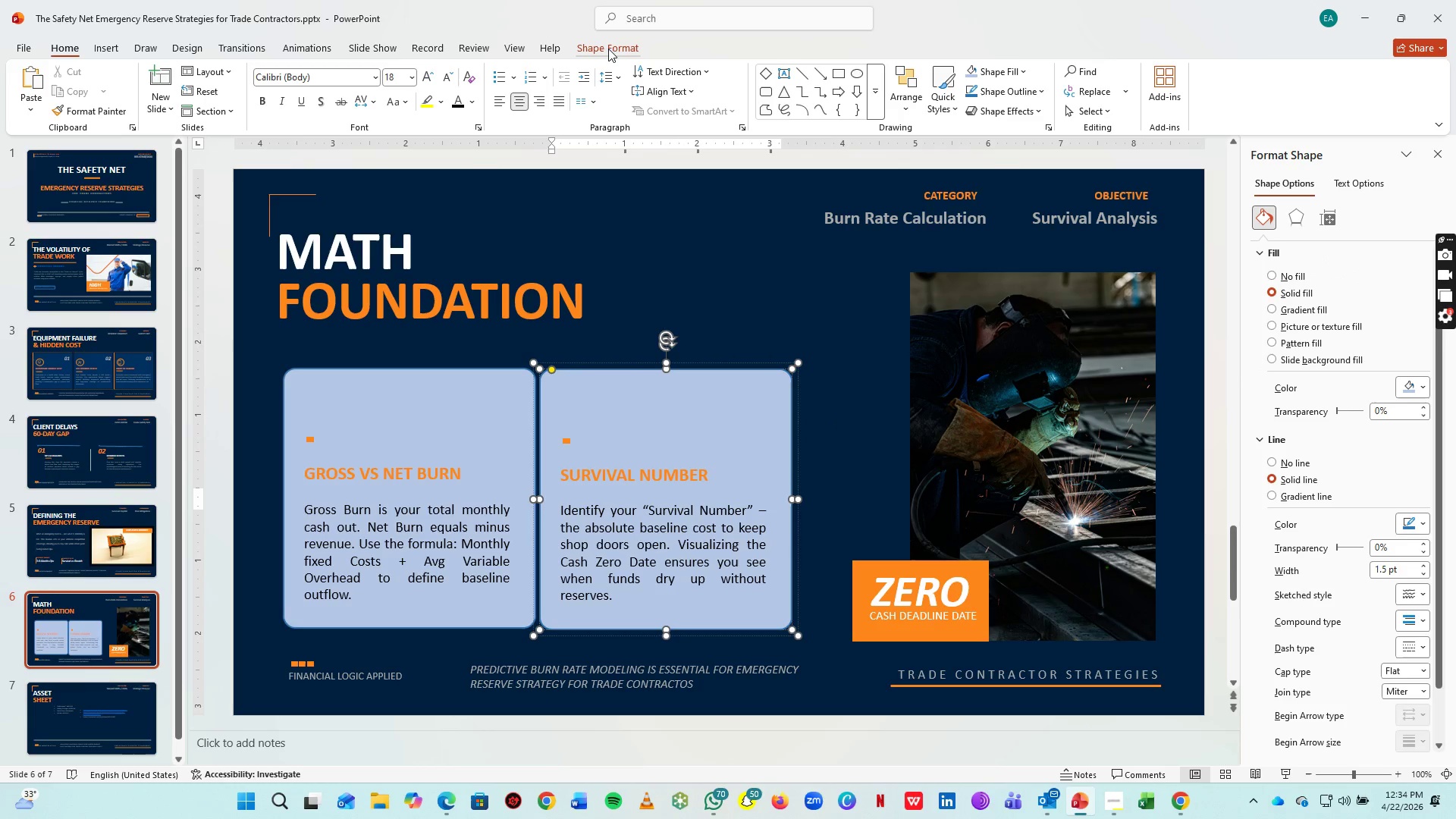 
left_click_drag(start_coordinate=[604, 49], to_coordinate=[607, 81])
 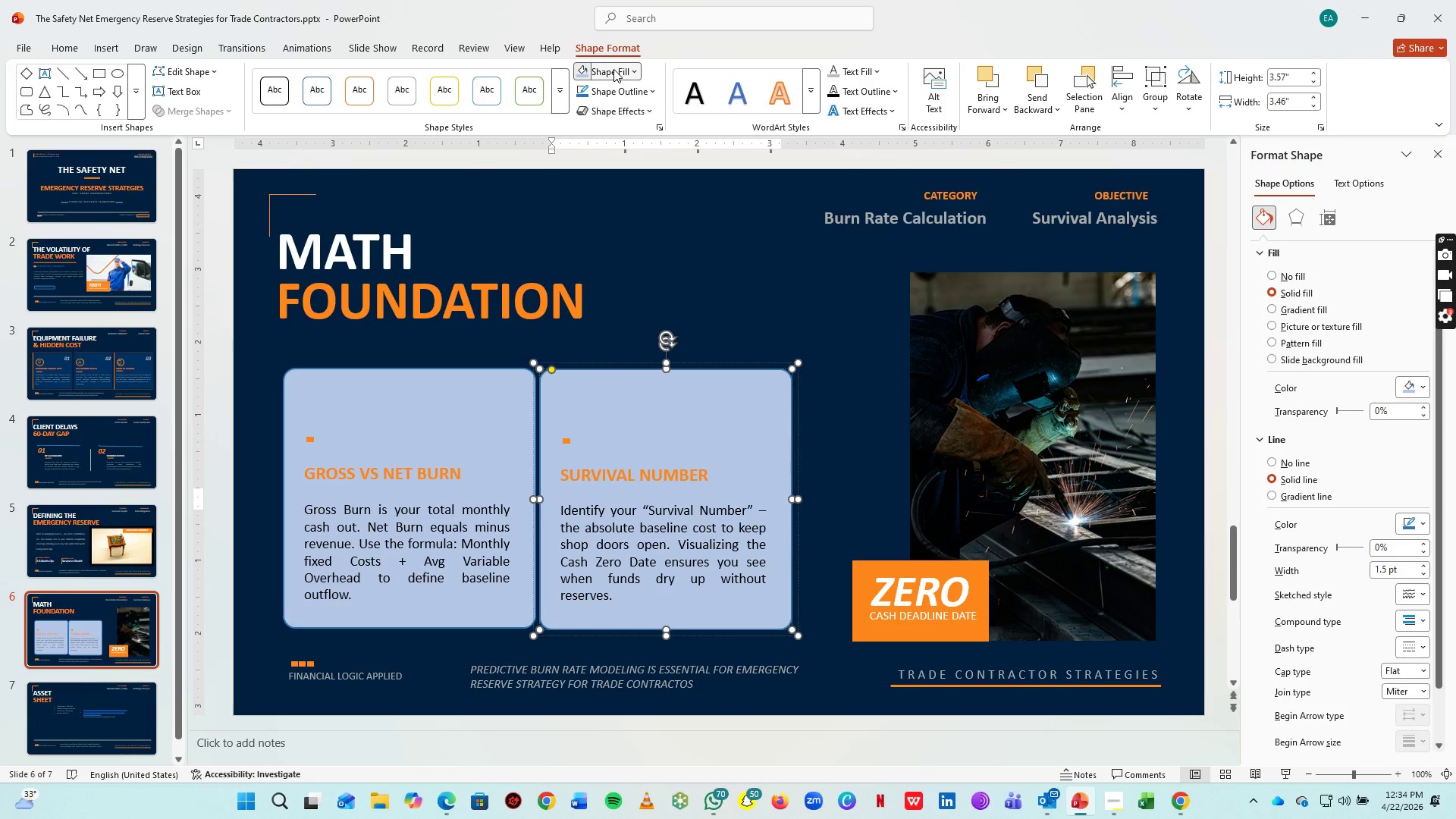 
left_click([607, 81])
 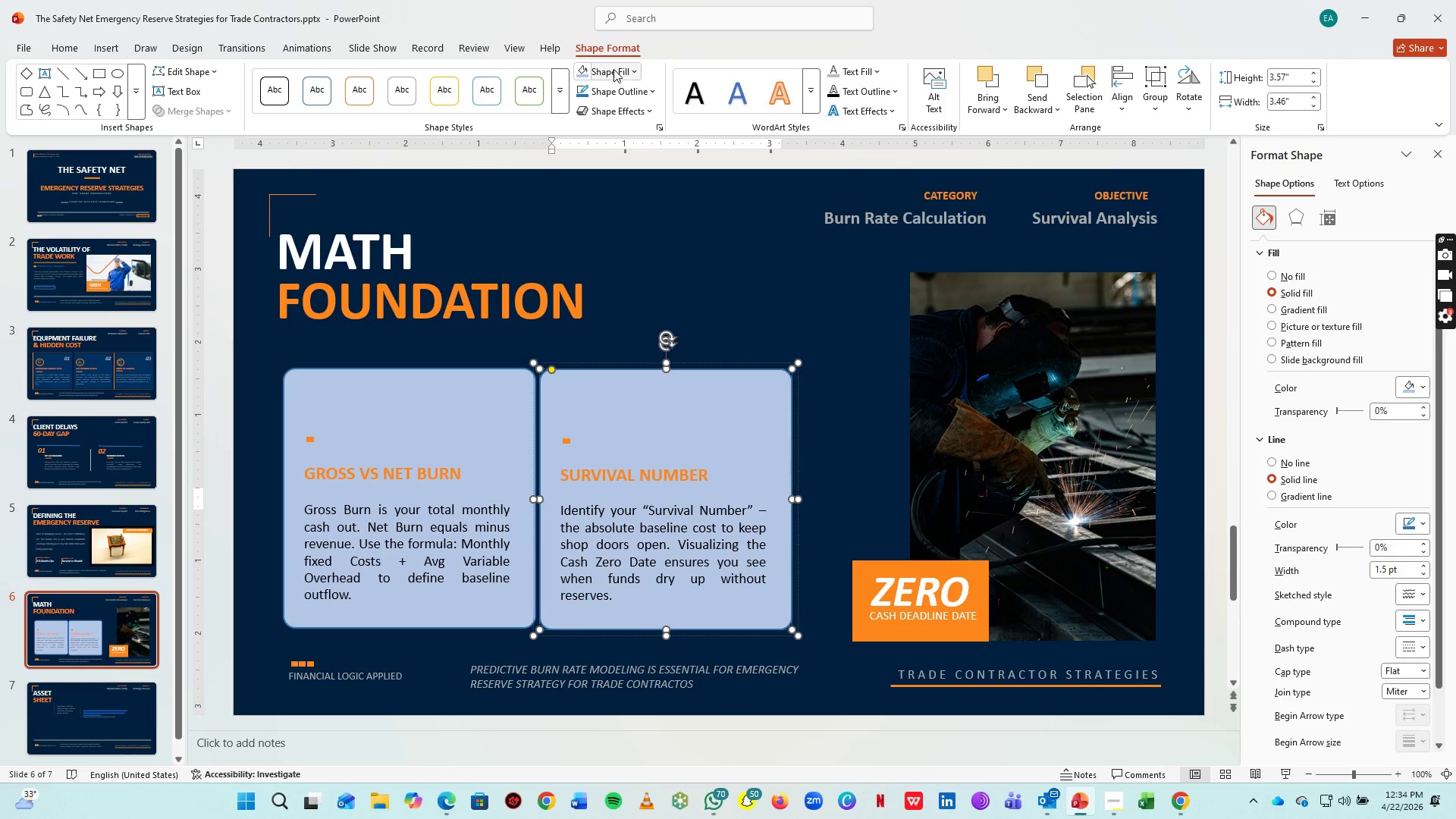 
left_click([613, 69])
 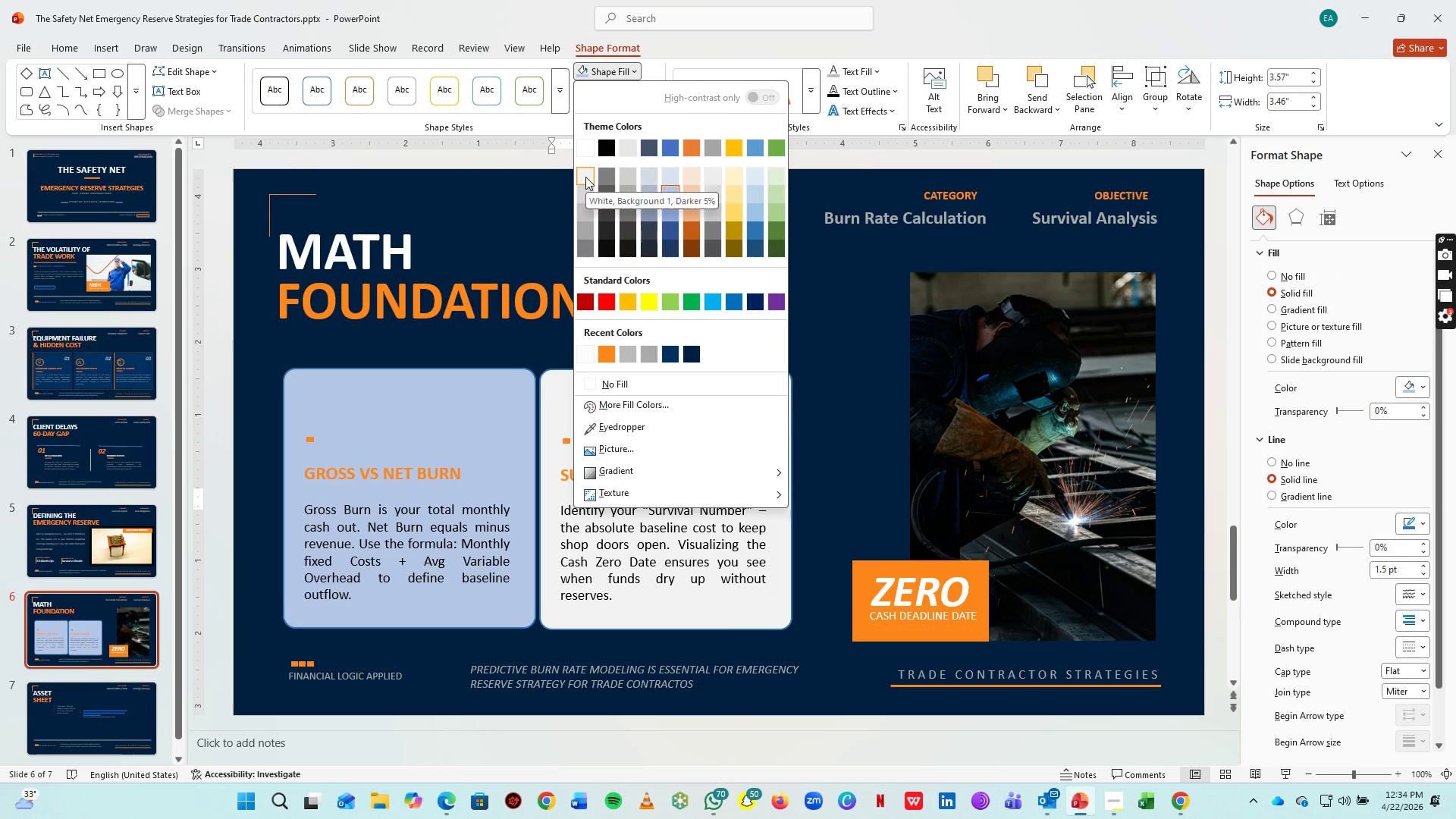 
left_click([585, 177])
 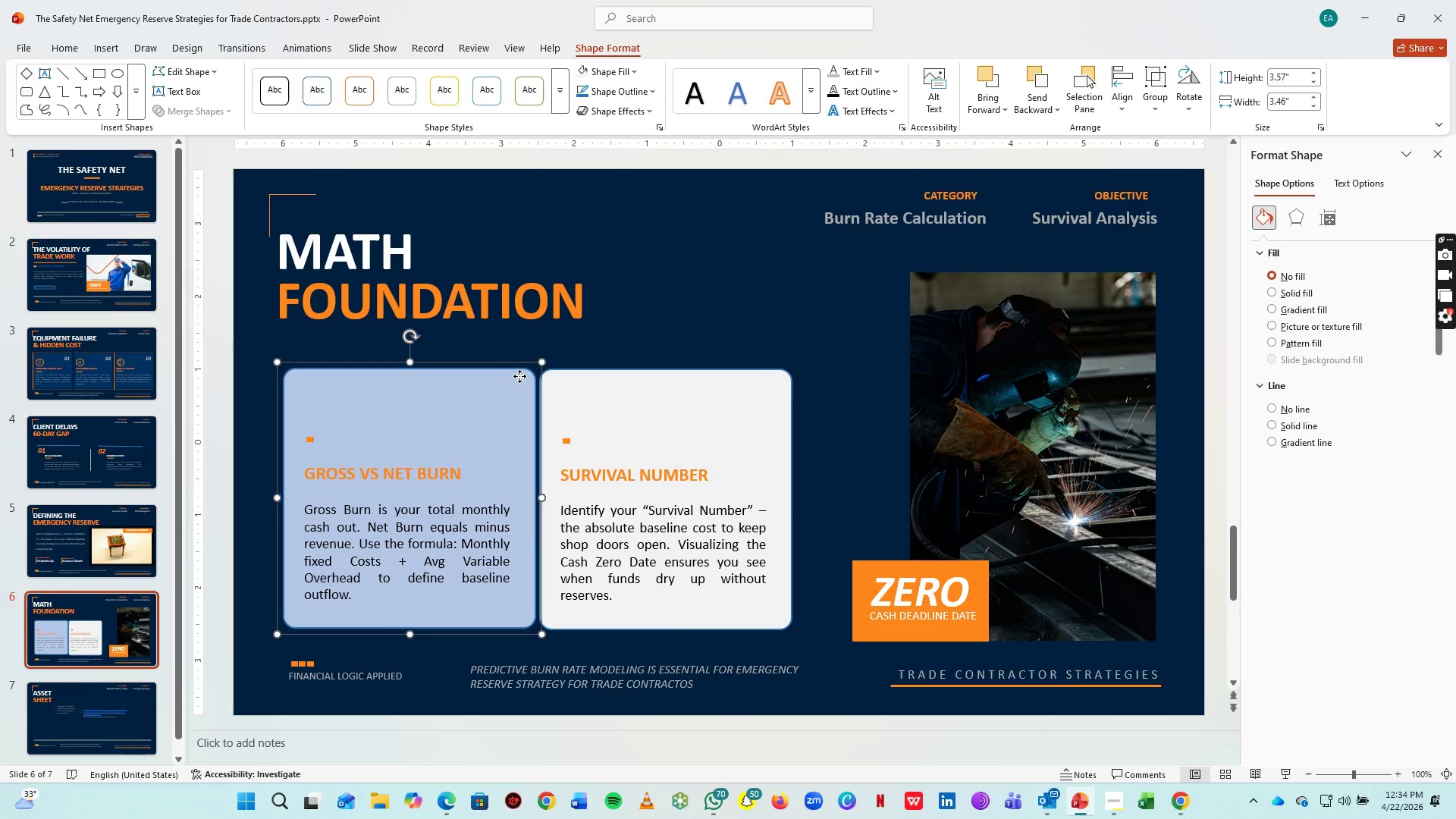 
double_click([519, 376])
 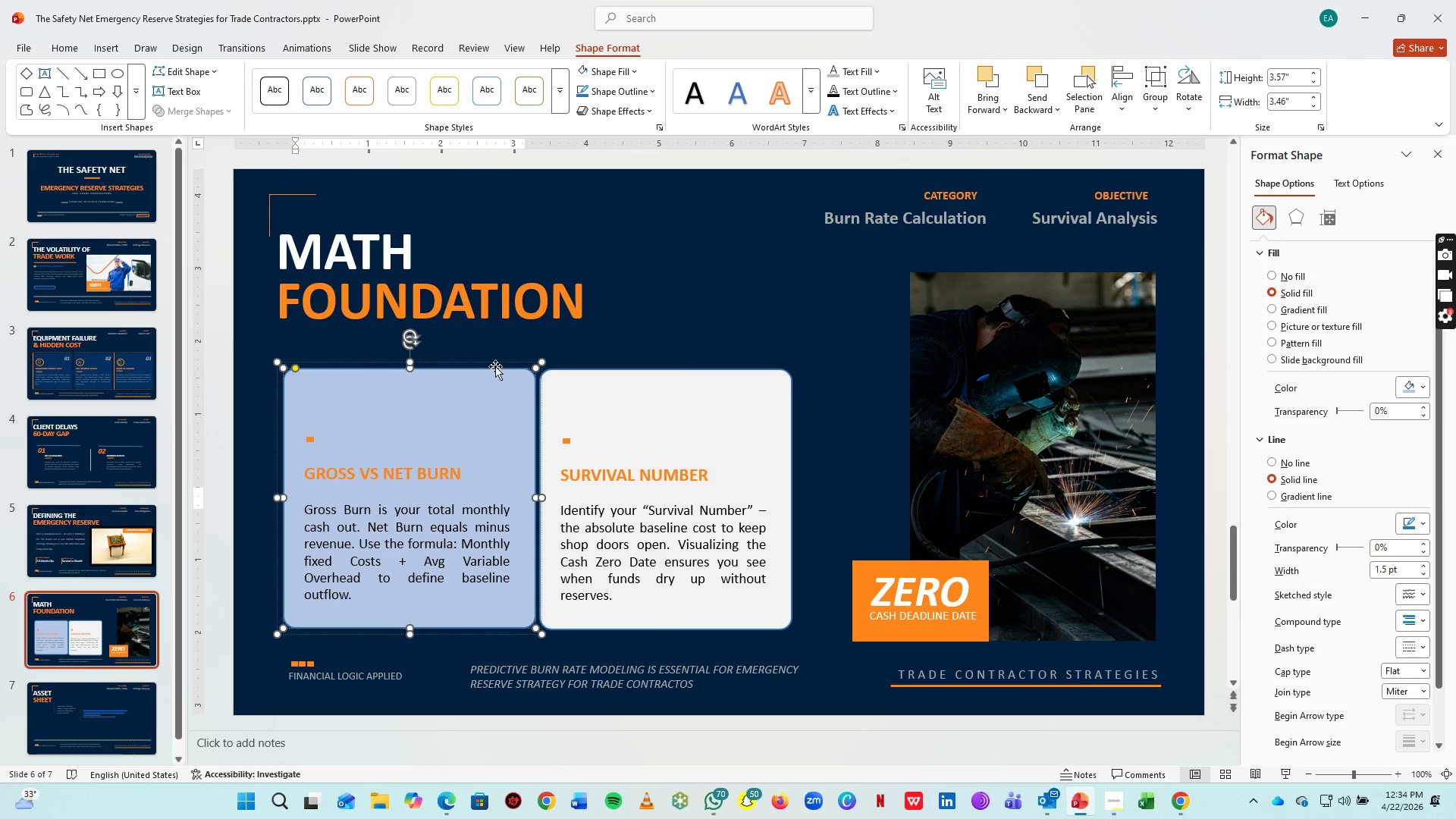 
left_click([494, 371])
 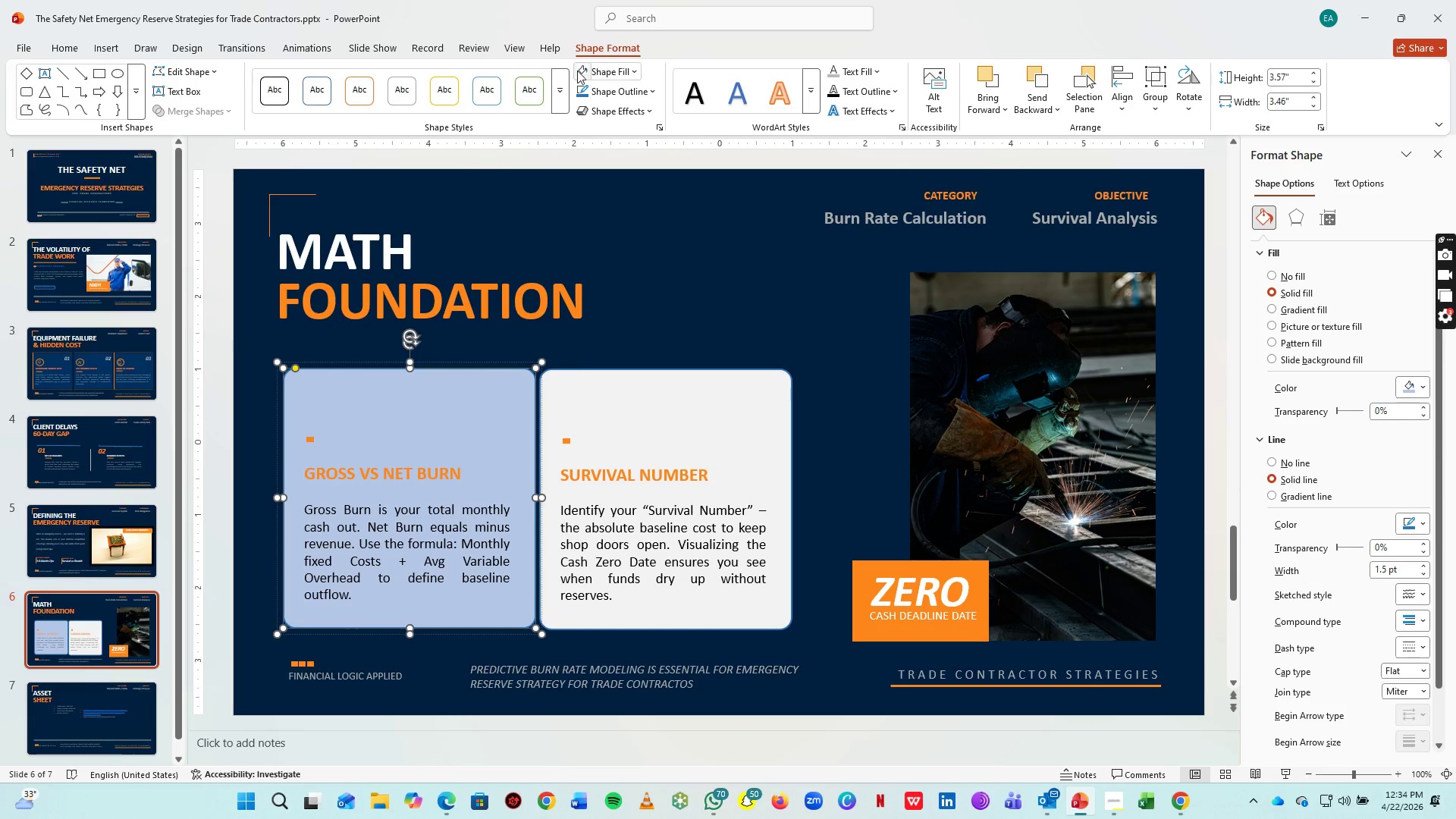 
left_click([577, 71])
 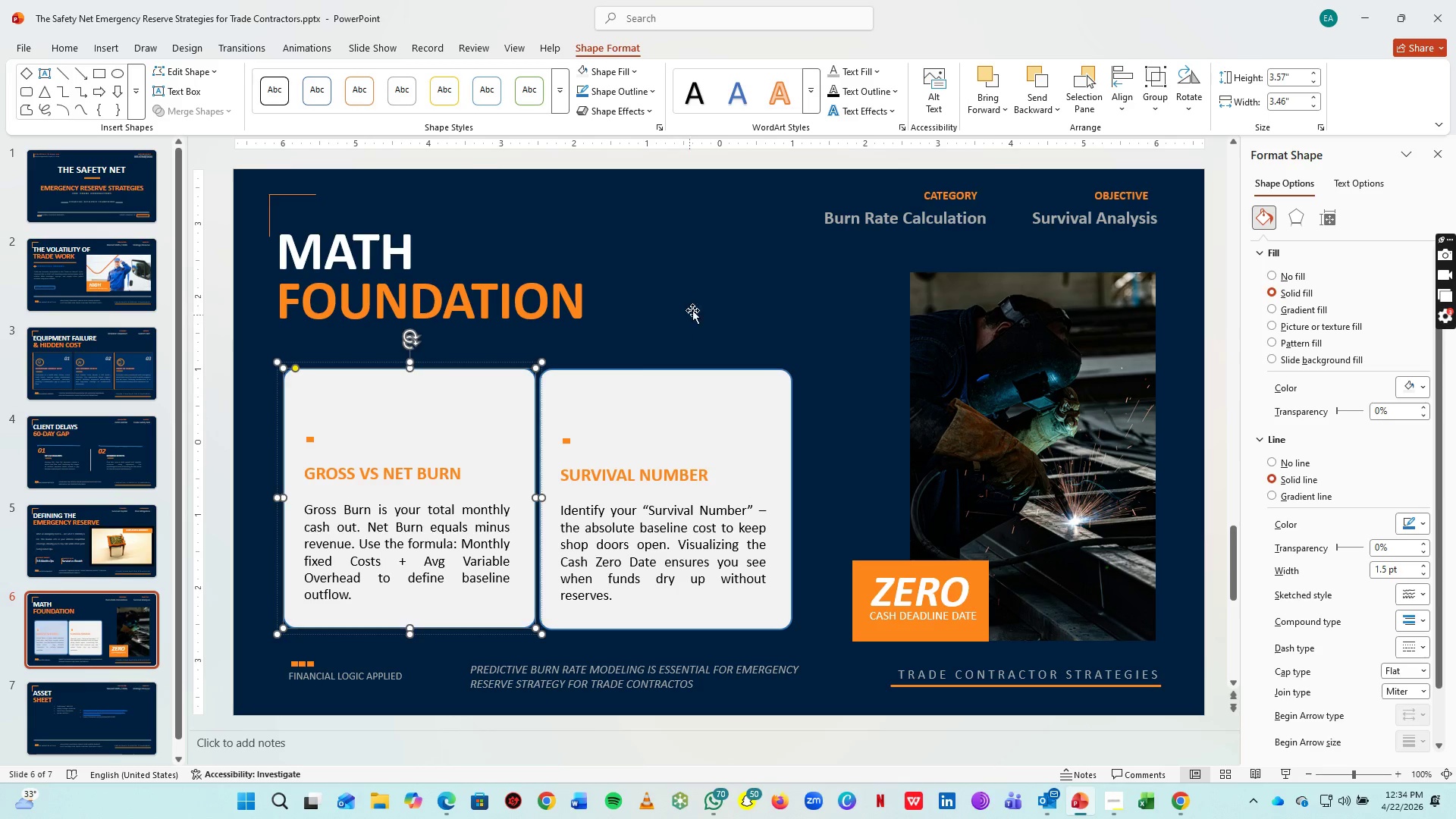 
left_click([693, 309])
 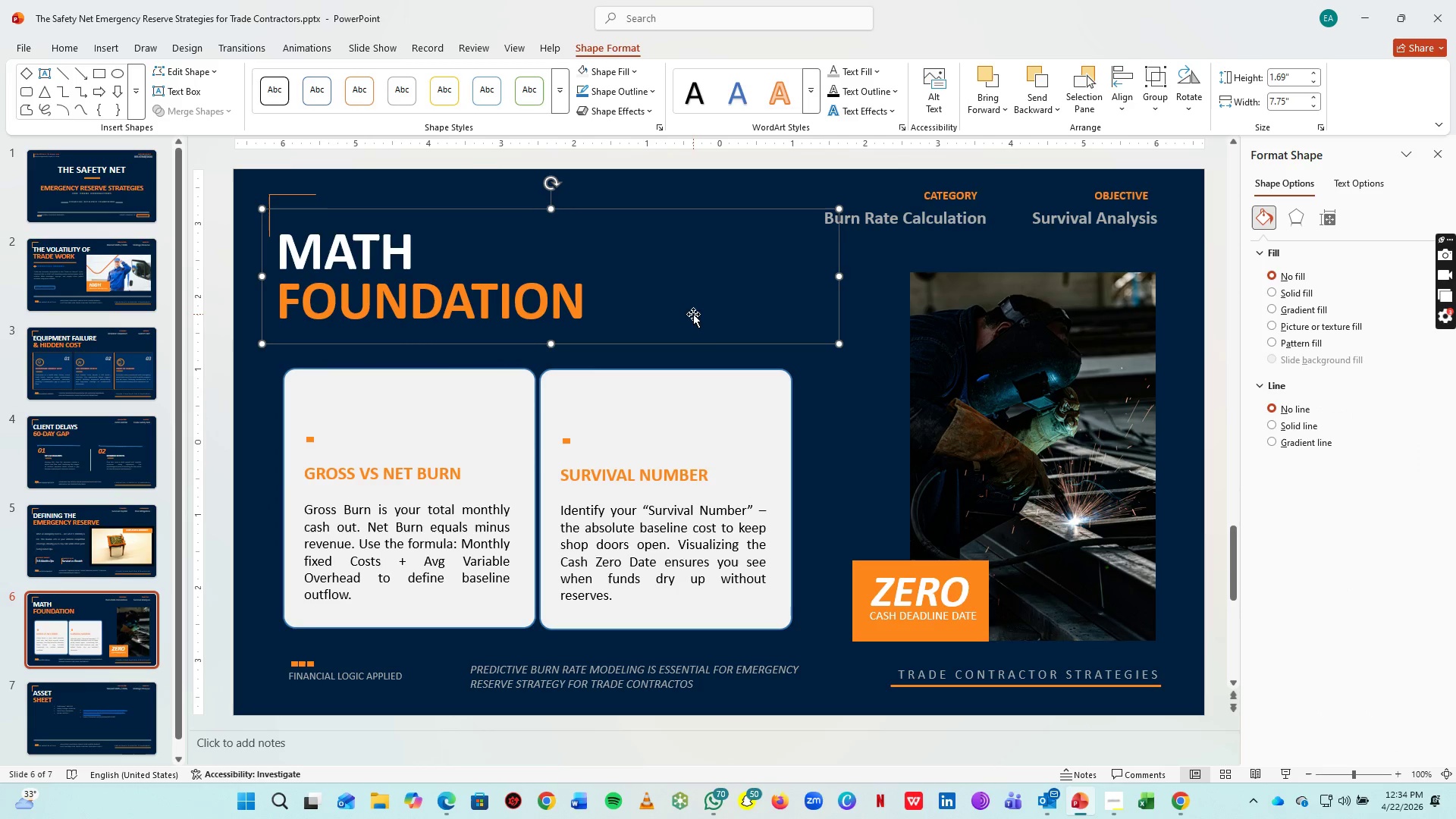 
key(Control+S)
 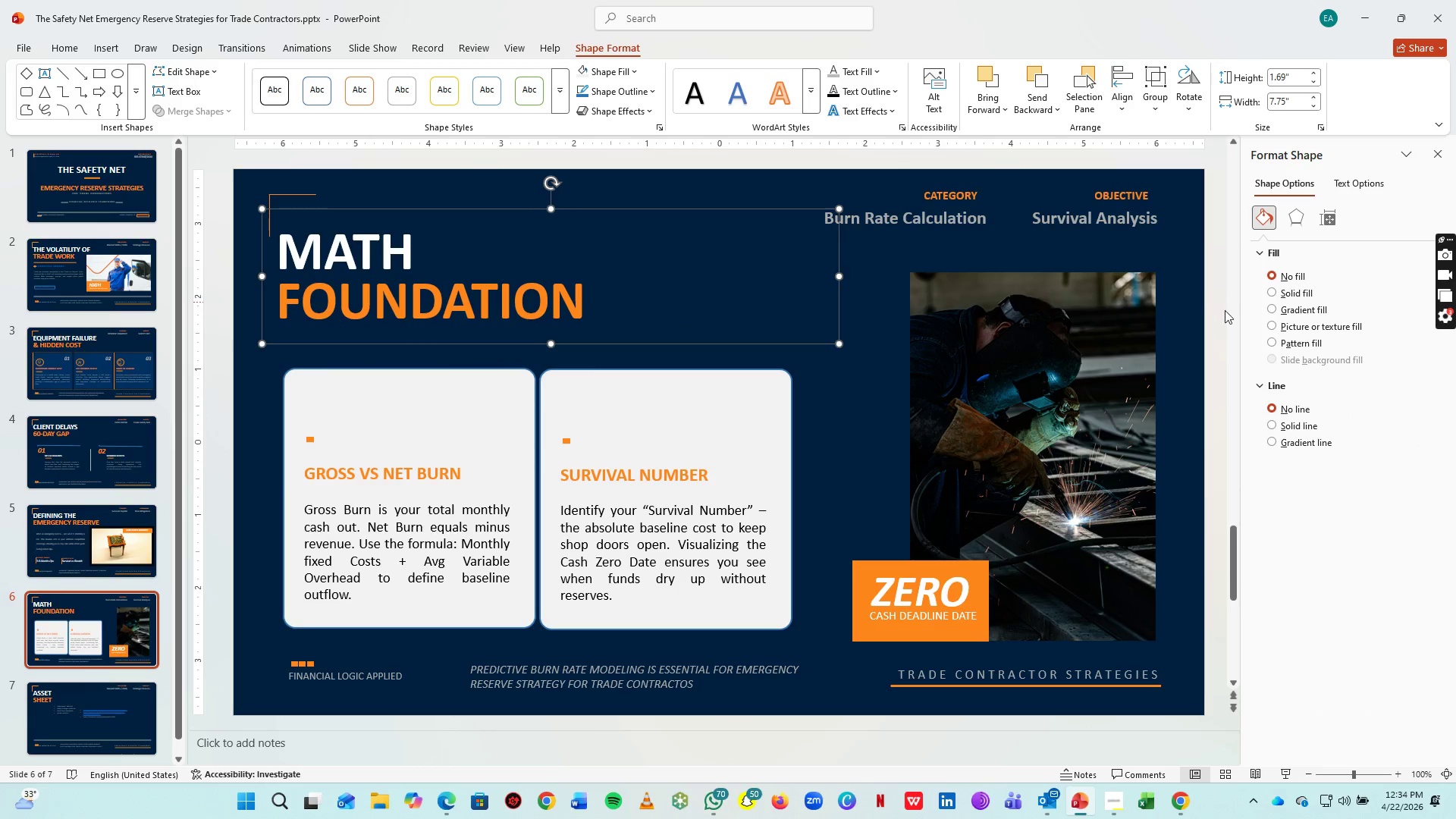 
left_click([1226, 312])
 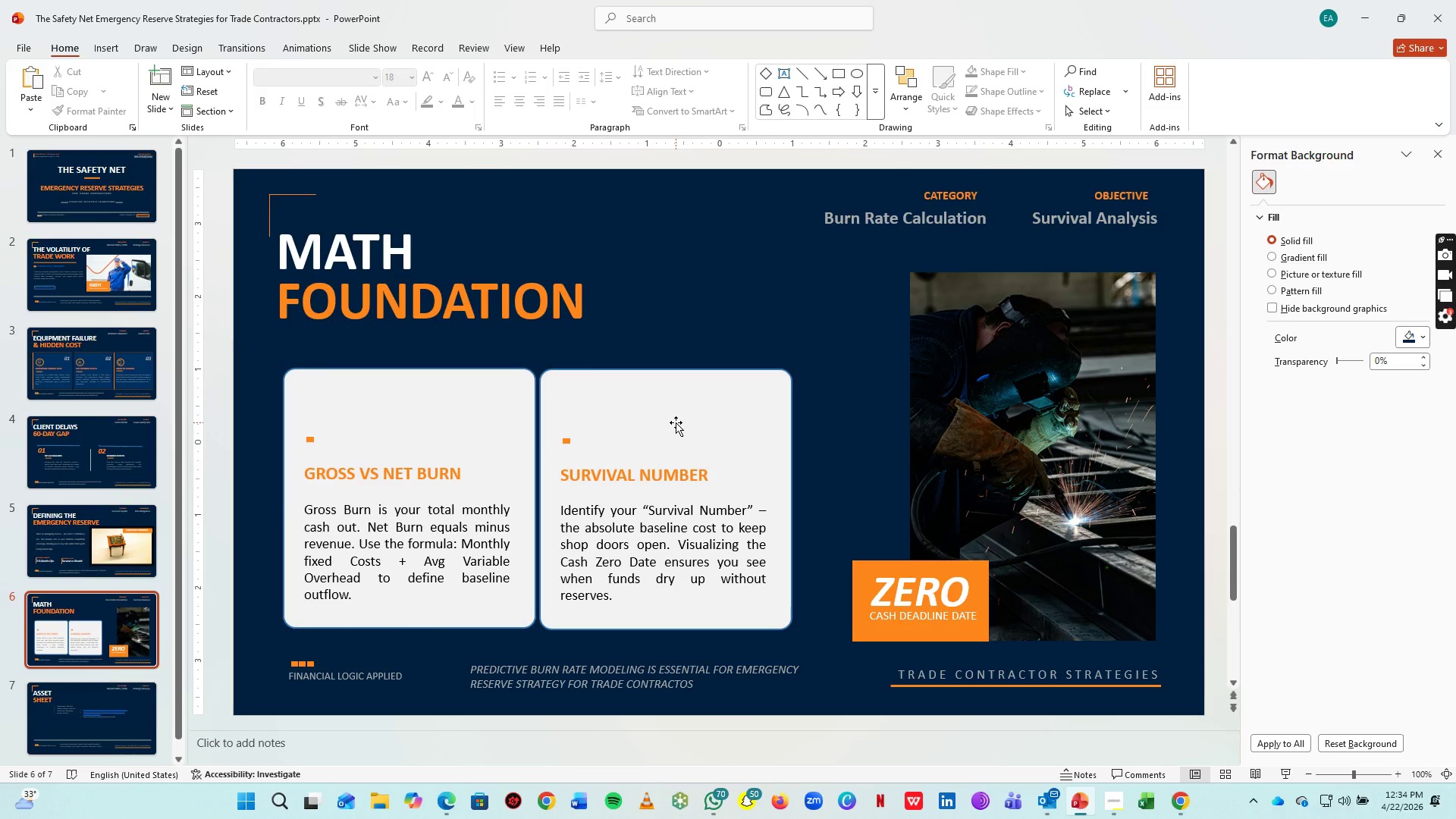 
wait(5.67)
 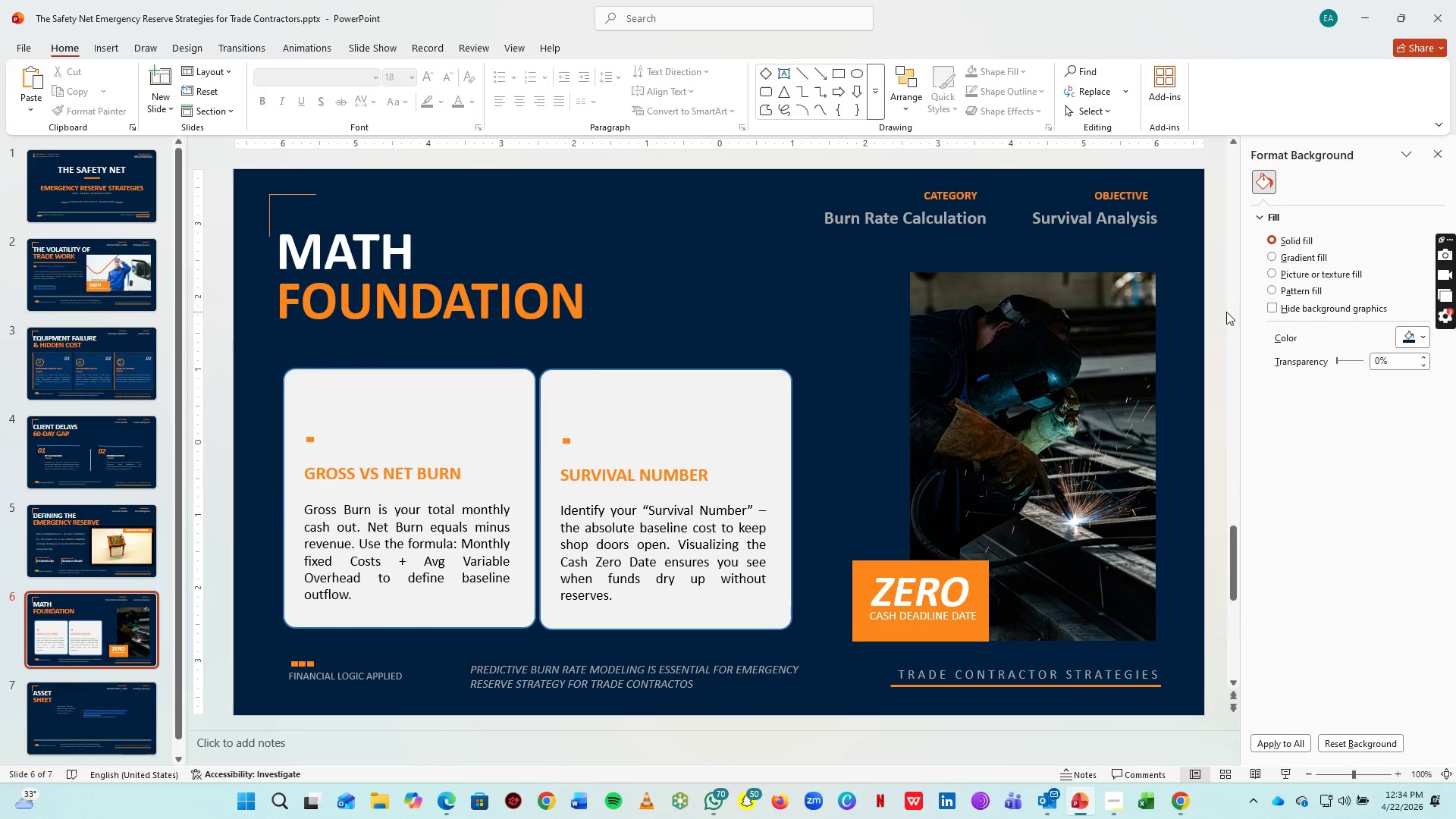 
right_click([99, 610])
 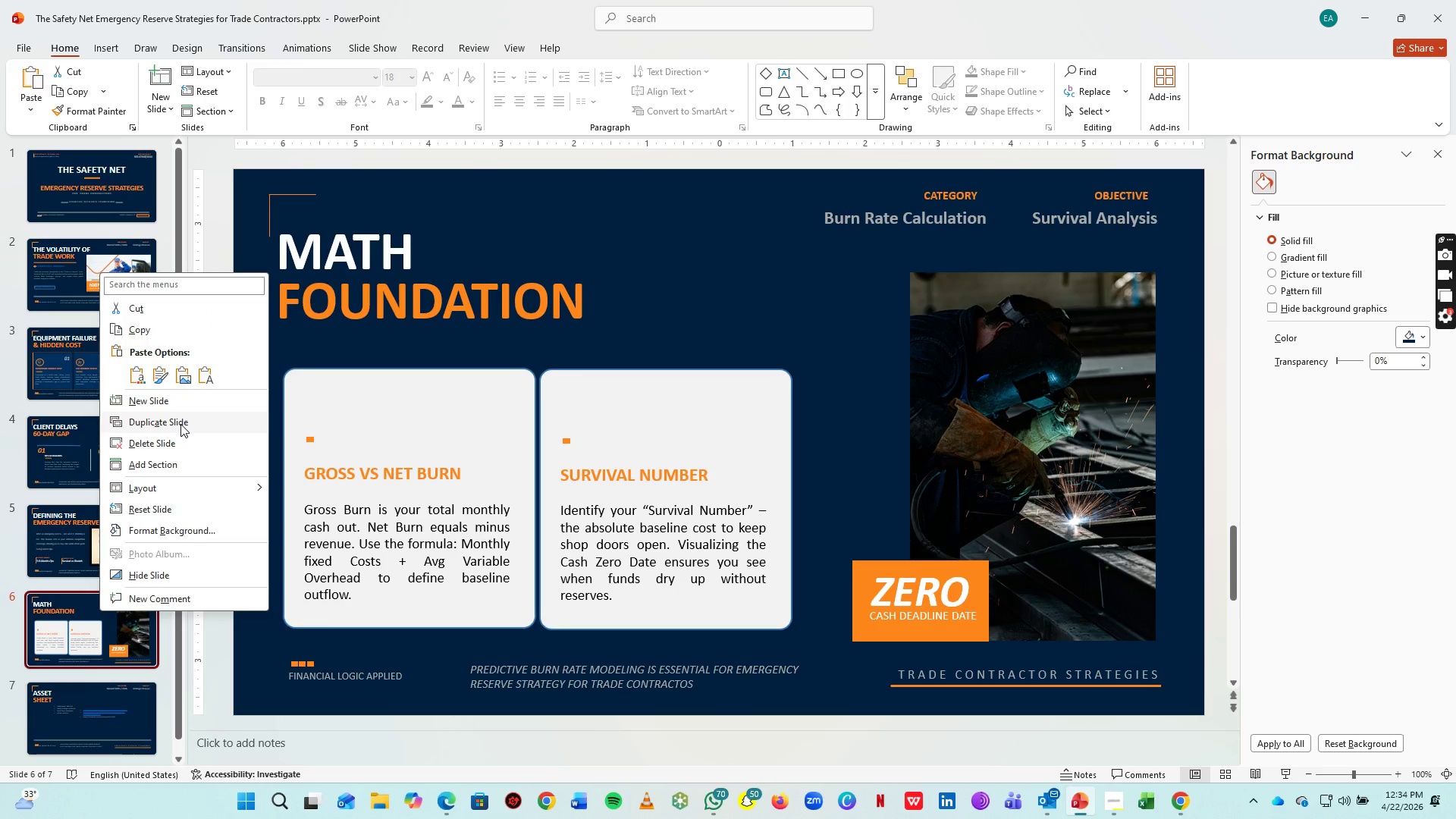 
left_click([180, 424])
 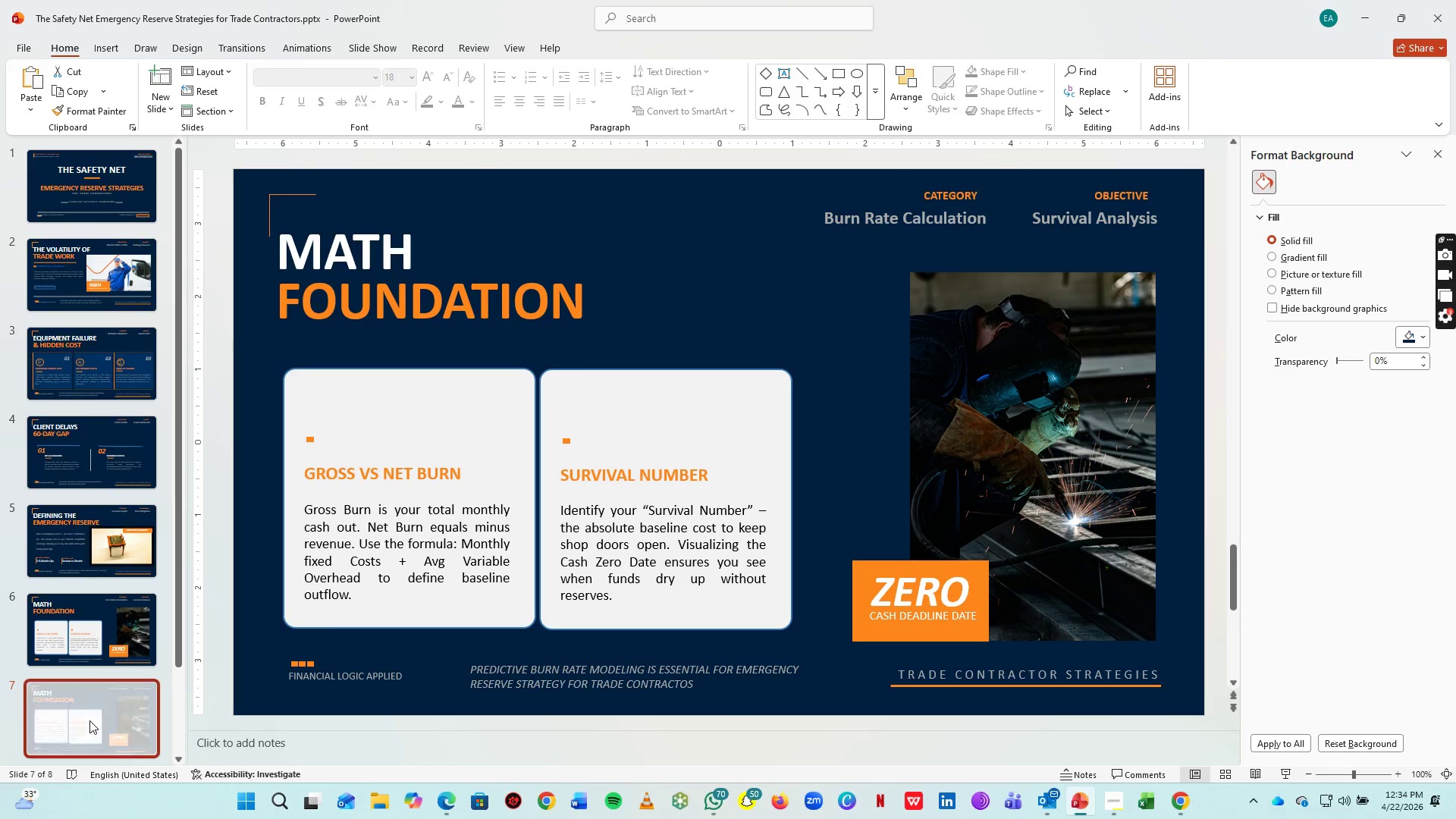 
left_click([89, 720])
 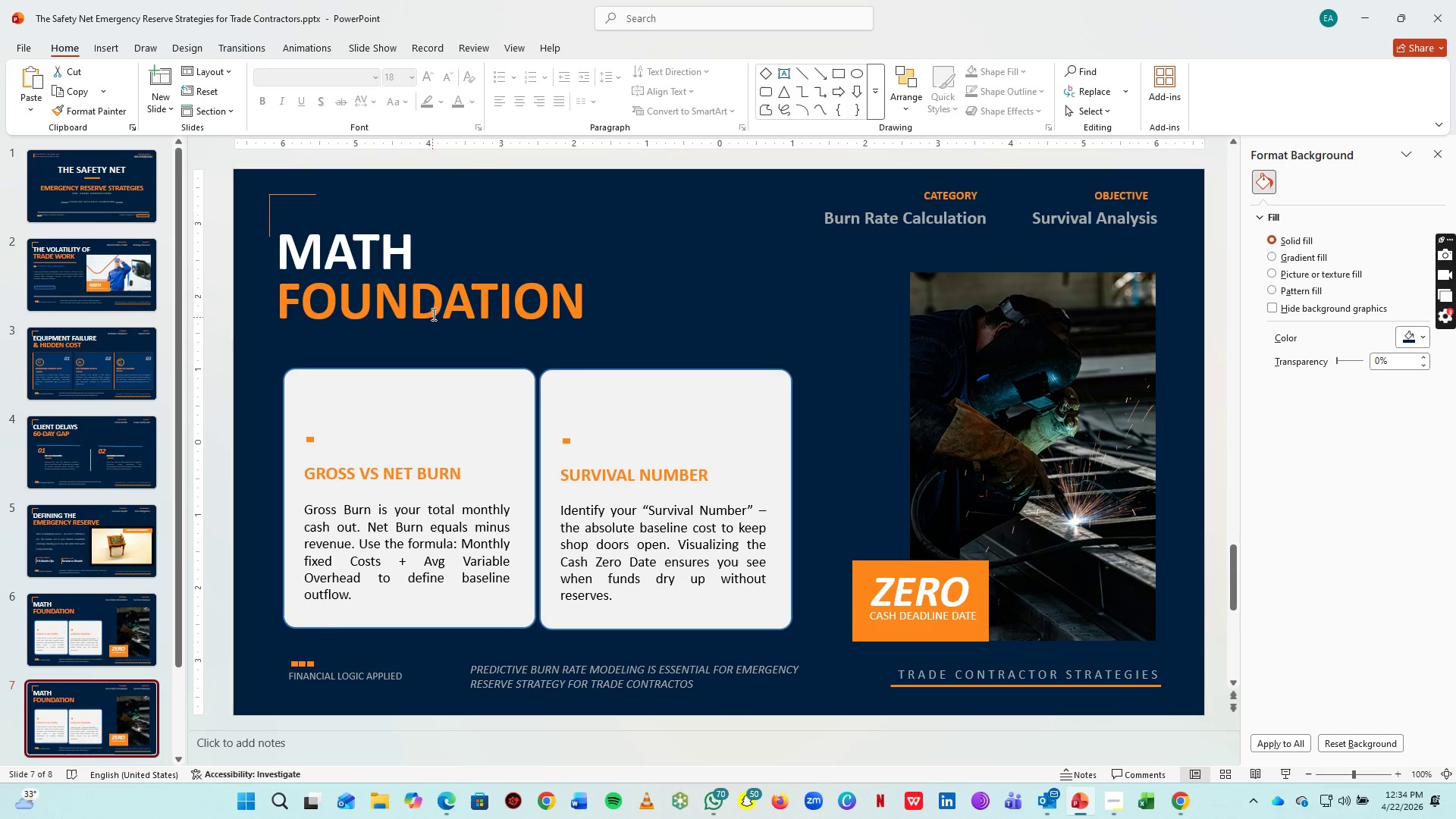 
left_click([357, 235])
 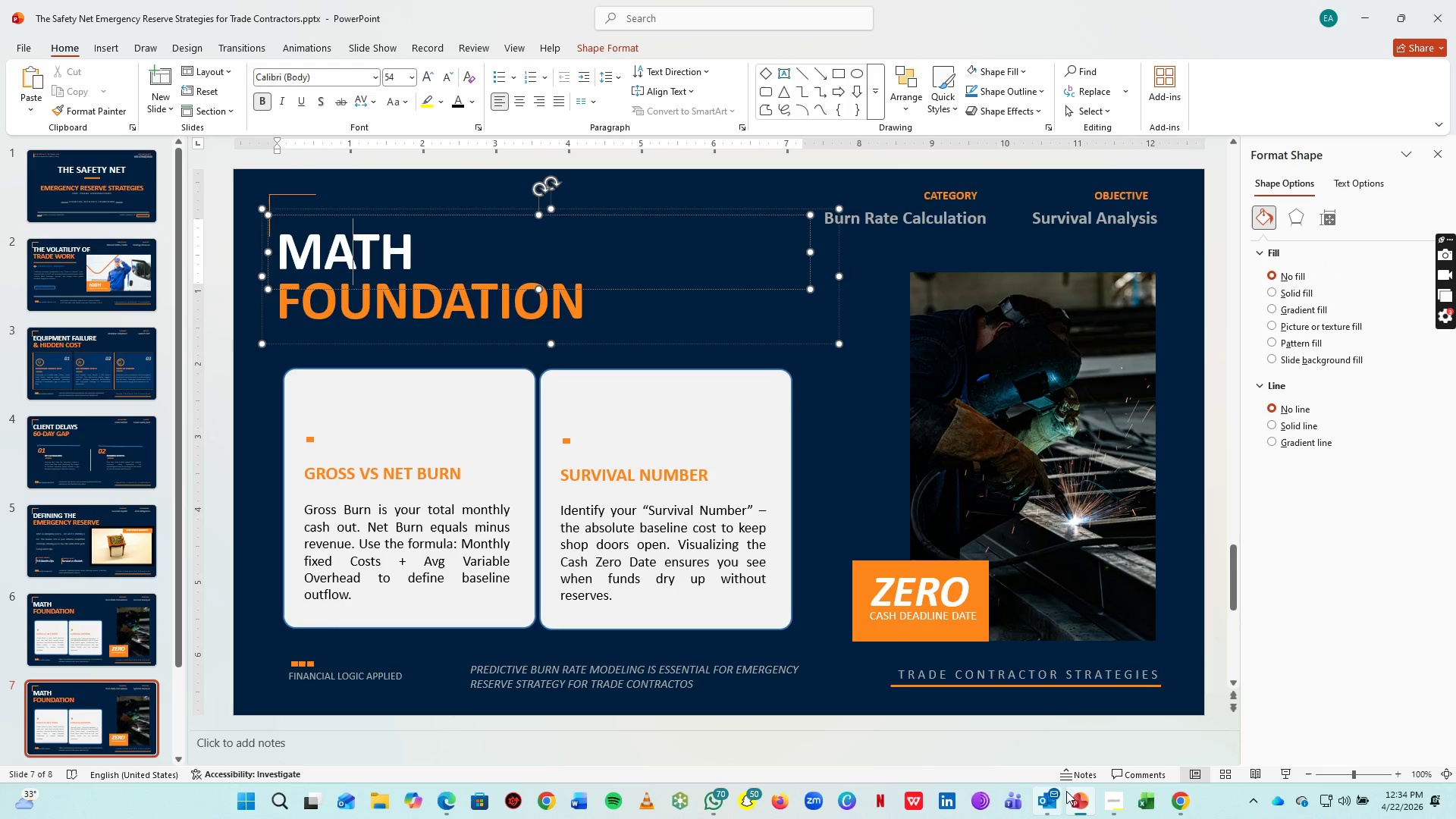 
left_click([1112, 800])